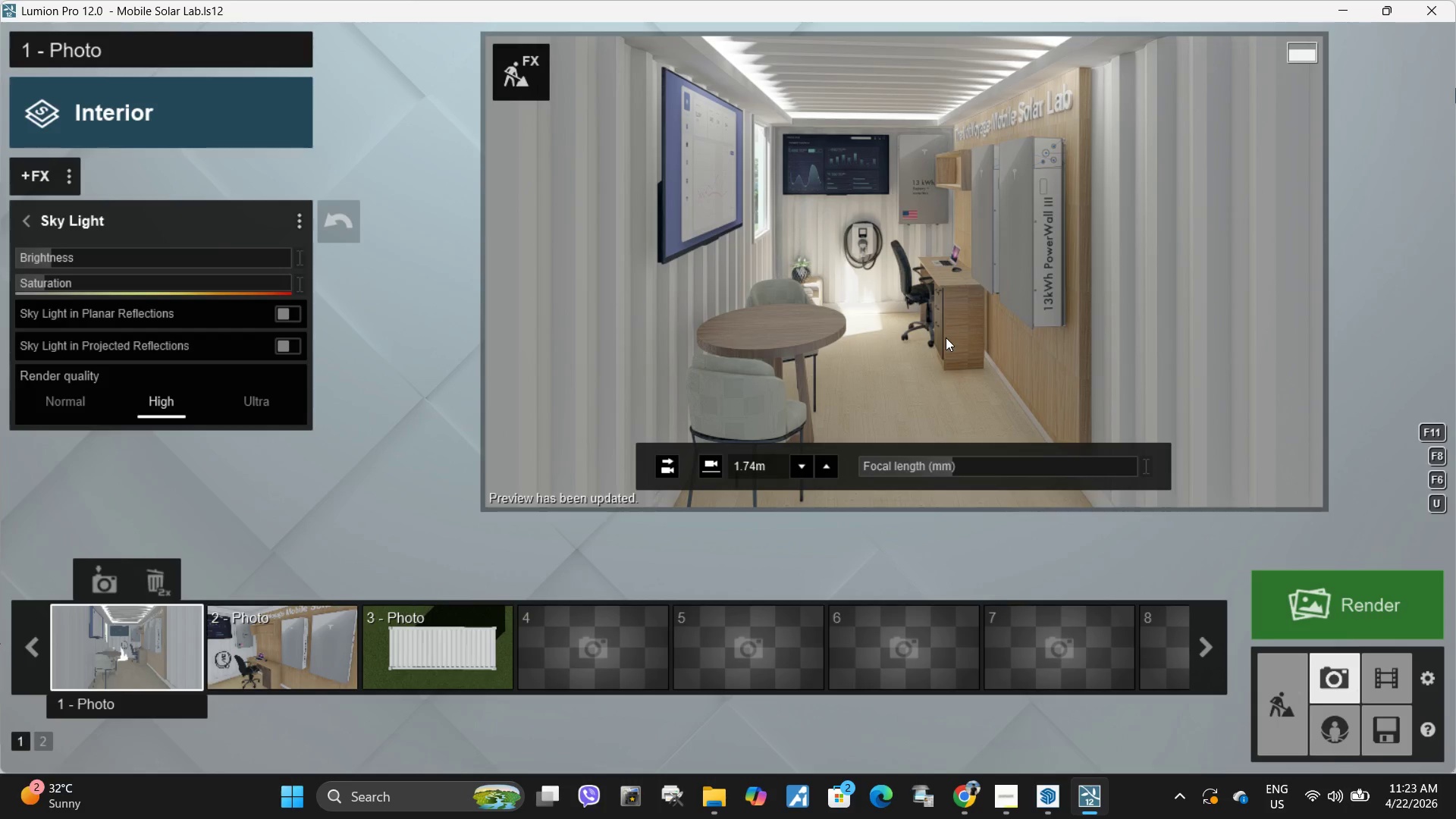 
wait(6.91)
 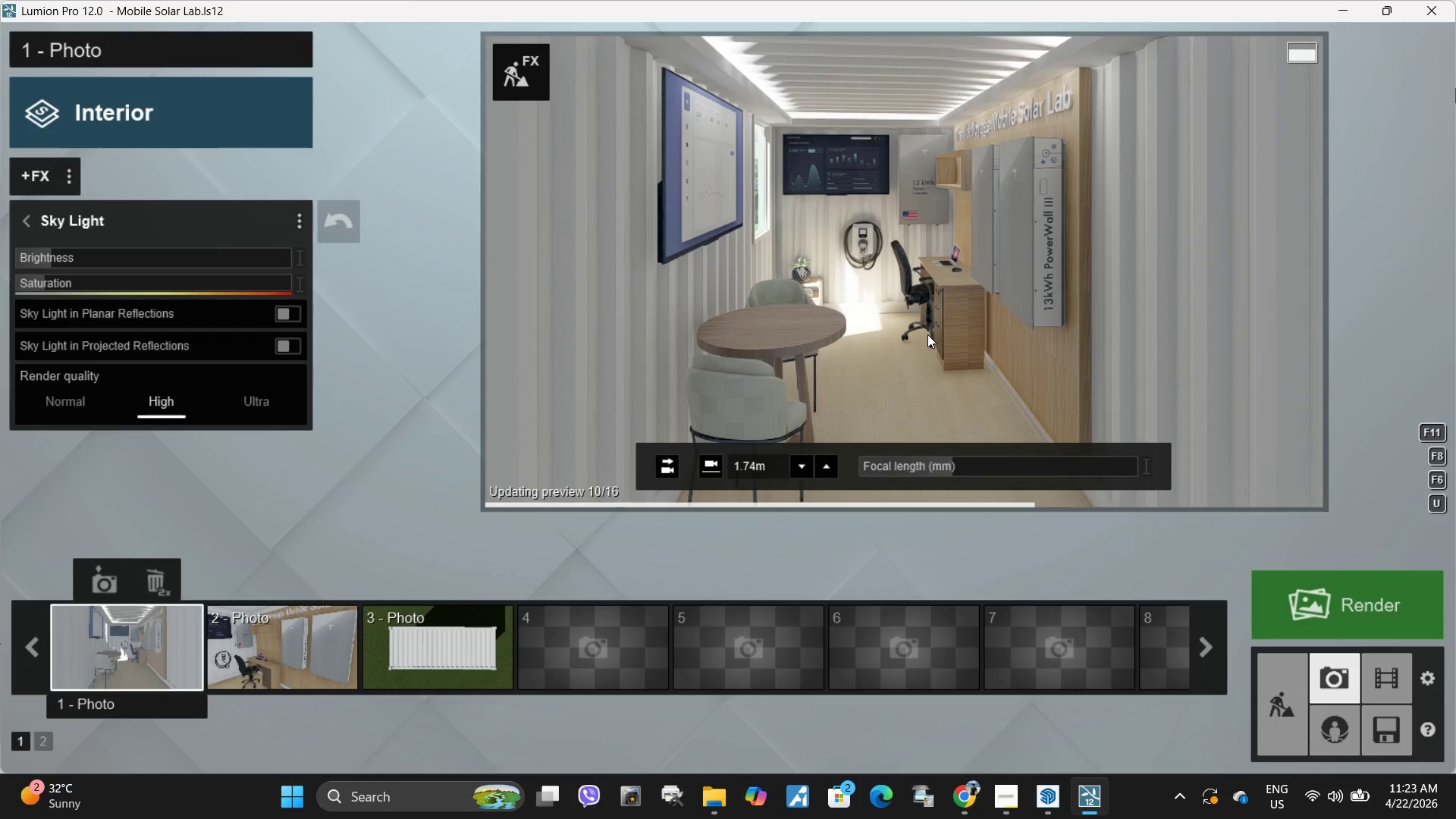 
key(A)
 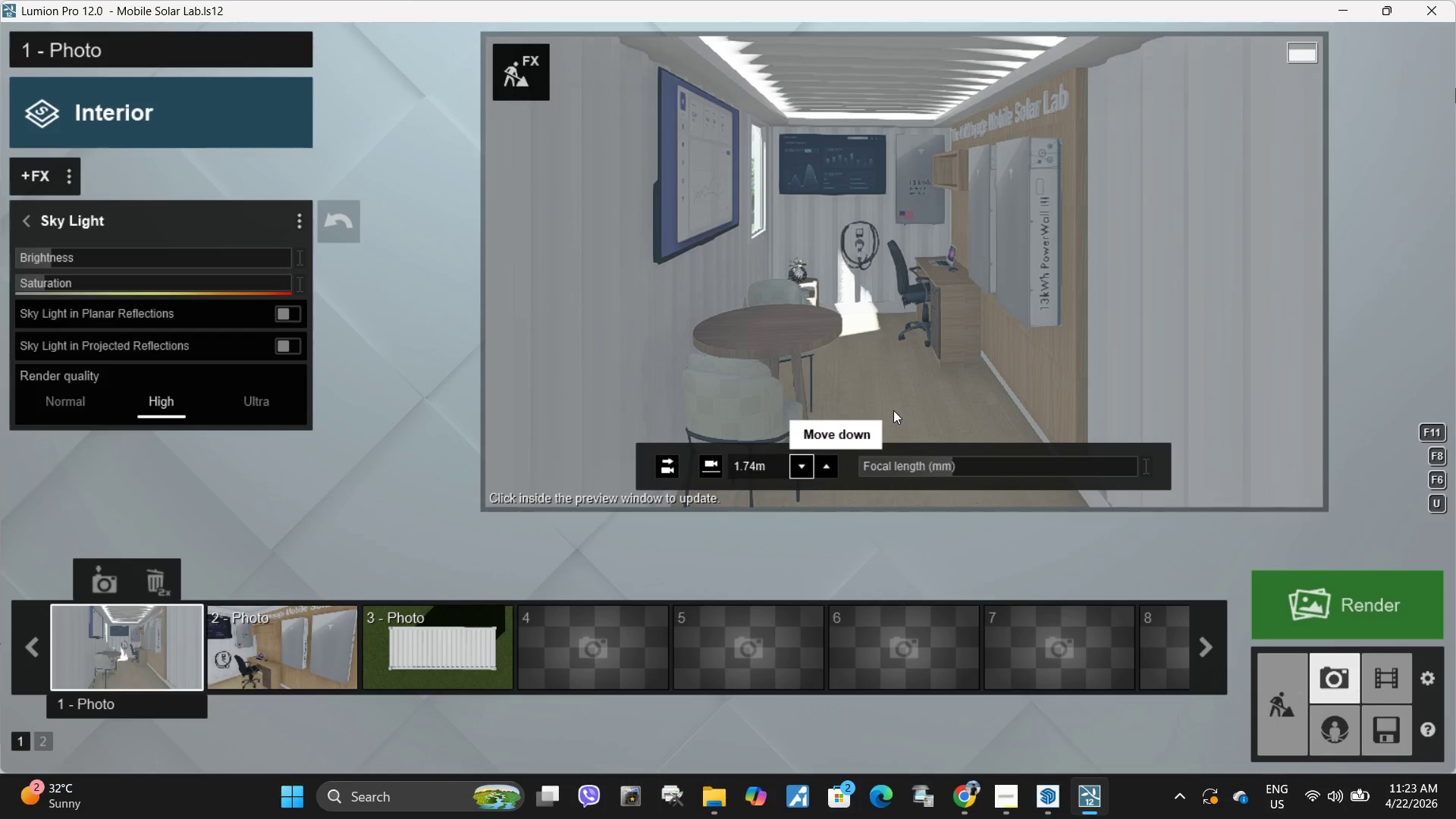 
left_click([900, 358])
 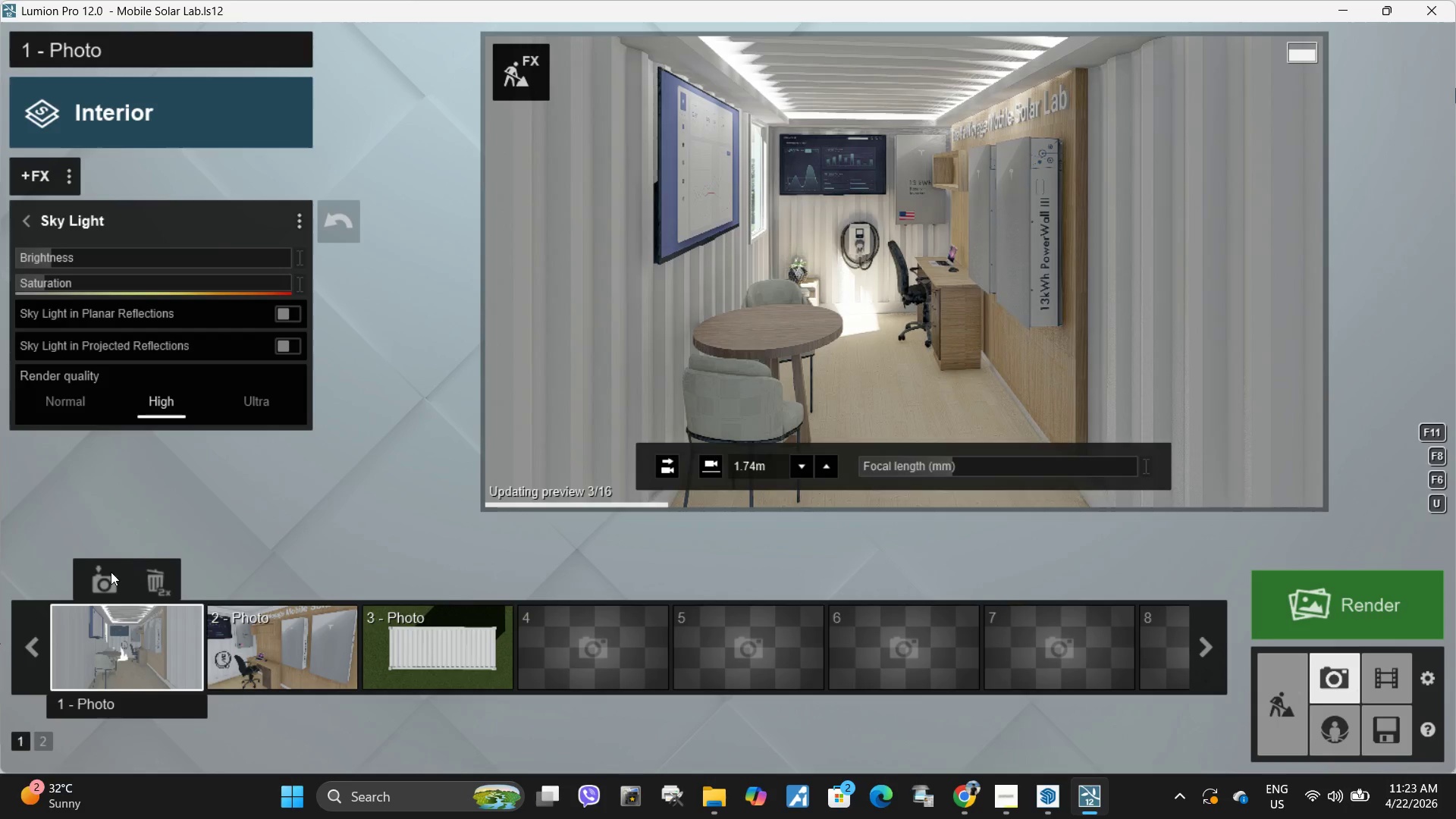 
left_click([108, 576])
 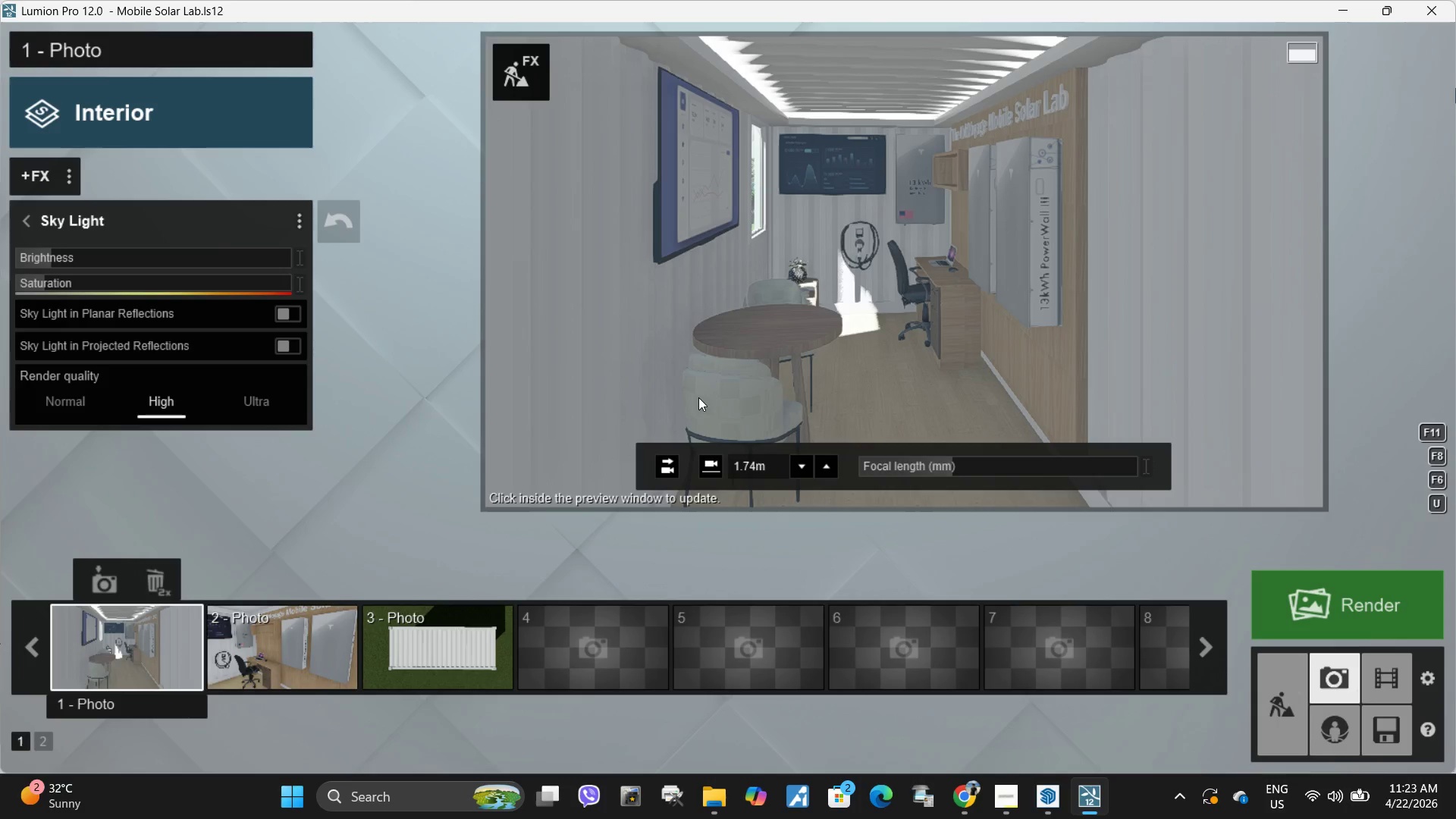 
type(ww)
 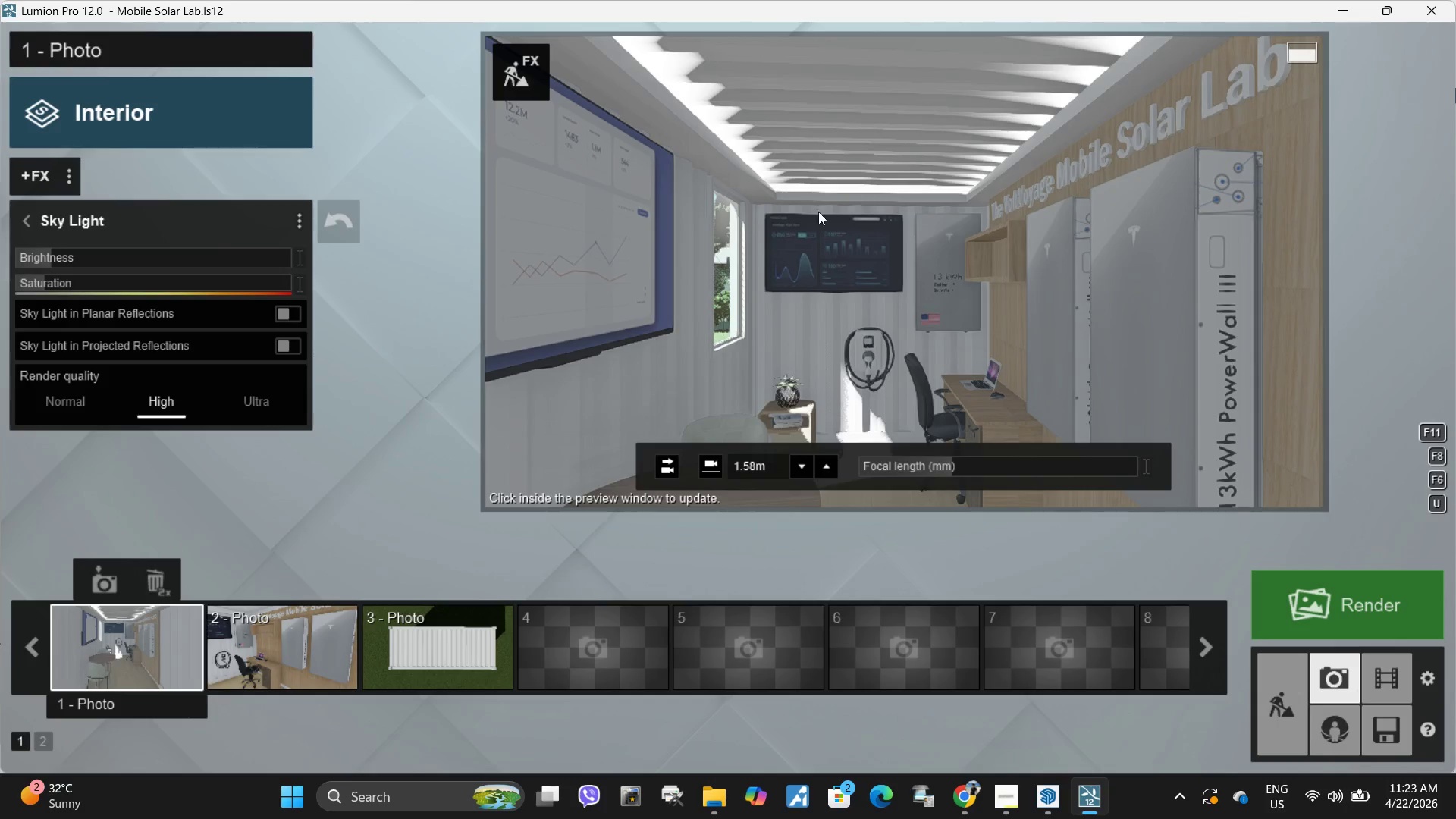 
left_click([516, 93])
 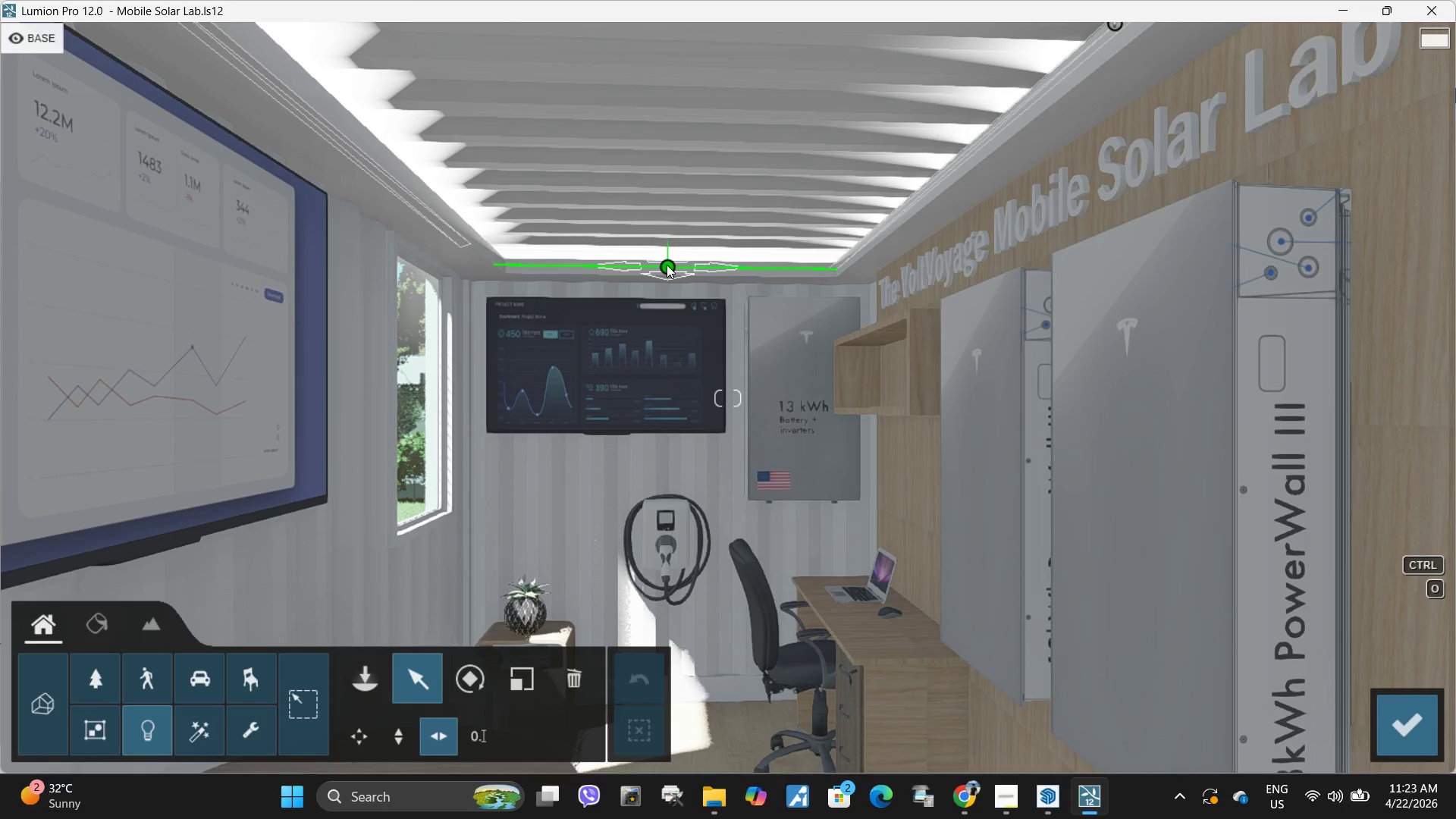 
hold_key(key=AltLeft, duration=1.39)
left_click_drag(start_coordinate=[667, 265], to_coordinate=[790, 642])
 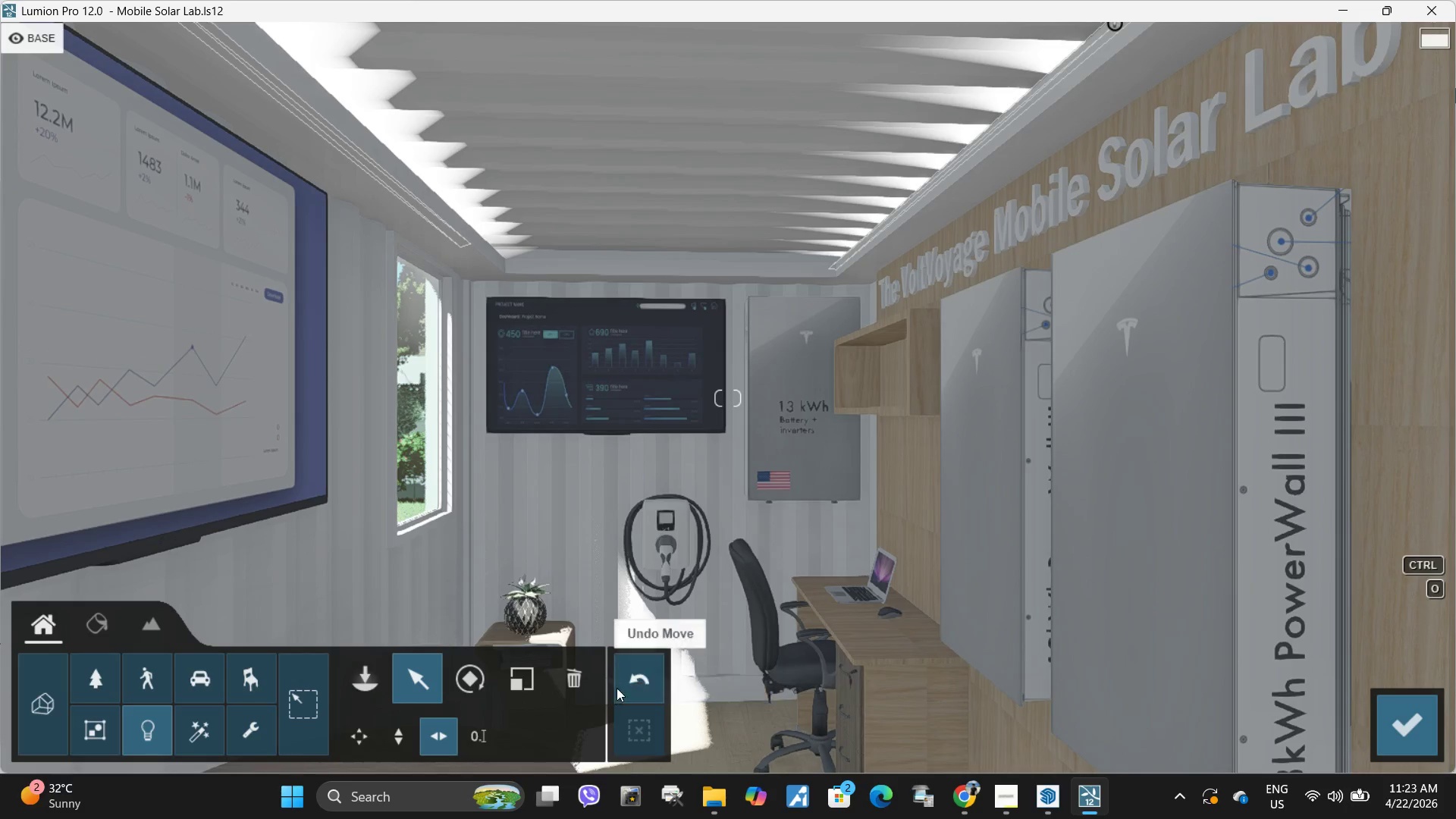 
left_click([635, 688])
 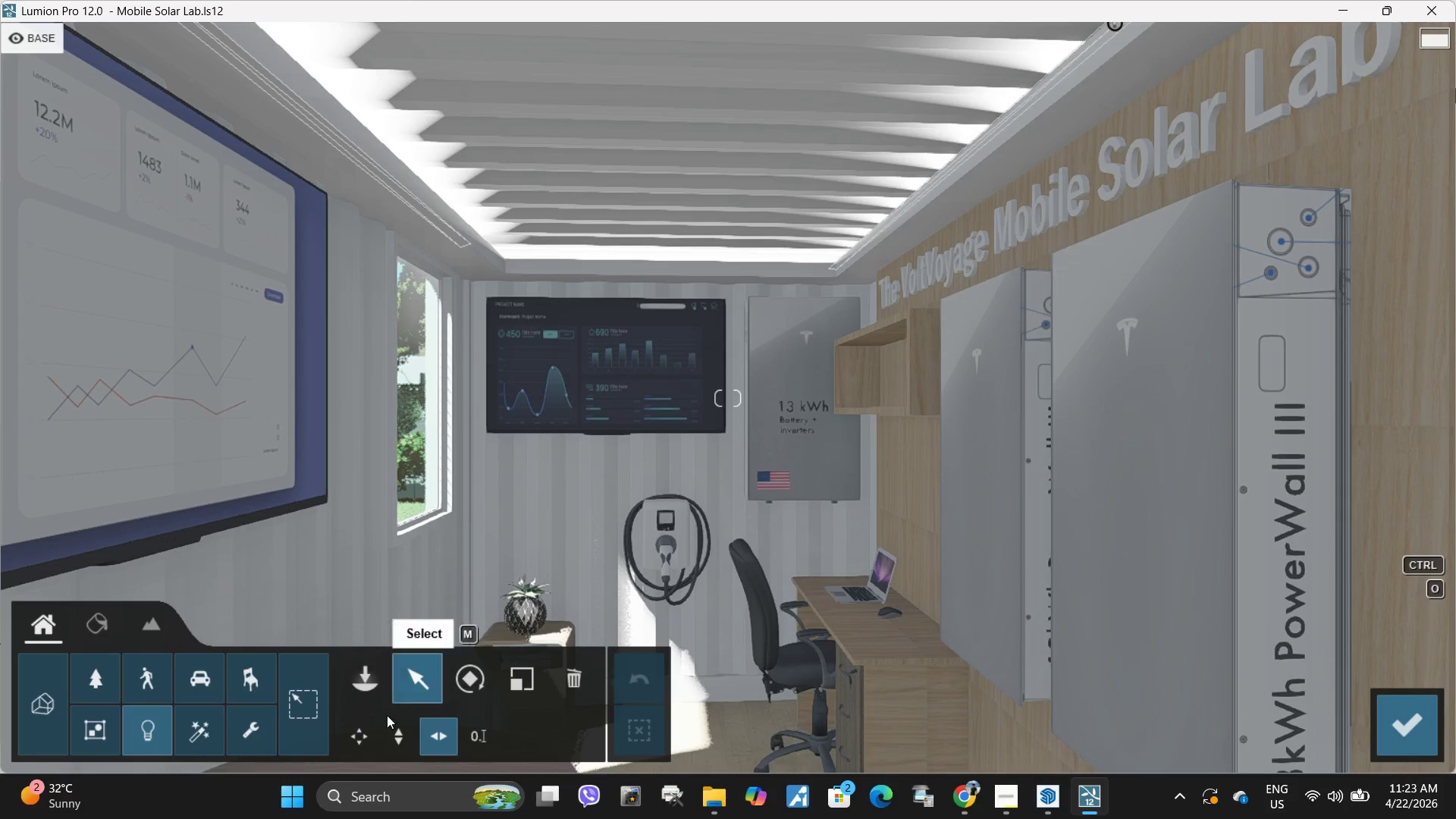 
left_click([676, 237])
 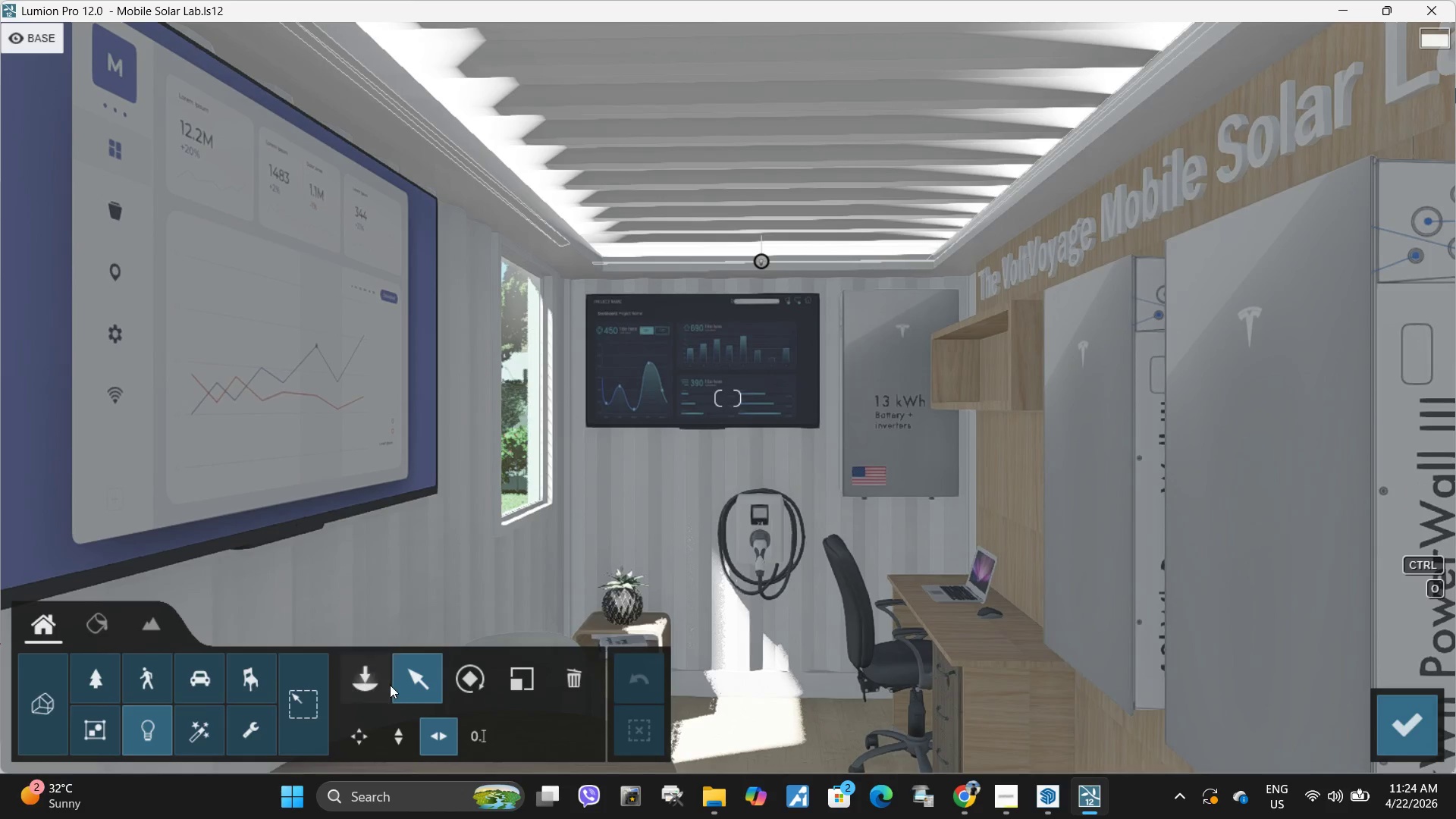 
double_click([417, 686])
 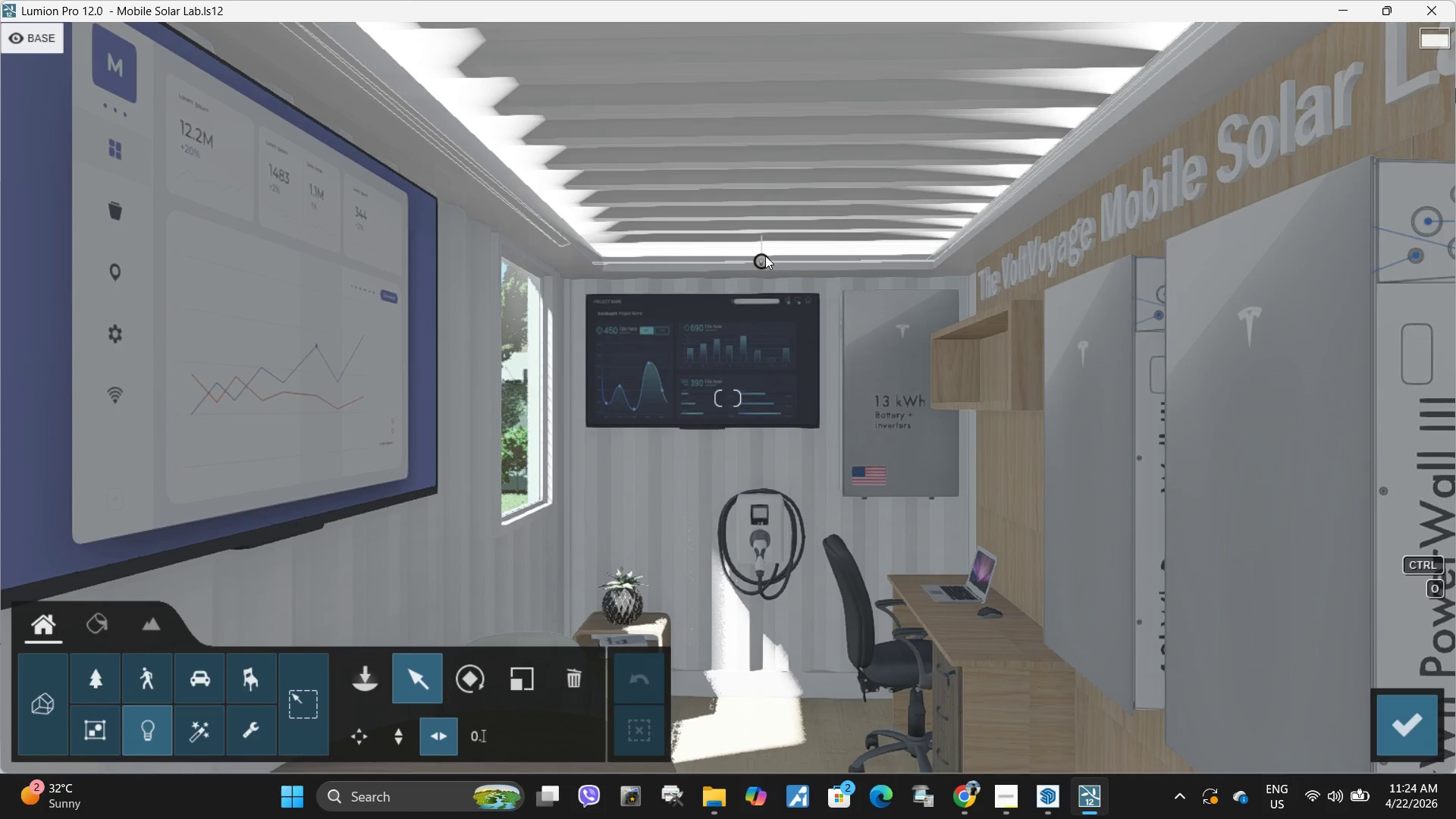 
hold_key(key=AltLeft, duration=1.5)
left_click_drag(start_coordinate=[762, 260], to_coordinate=[778, 325])
 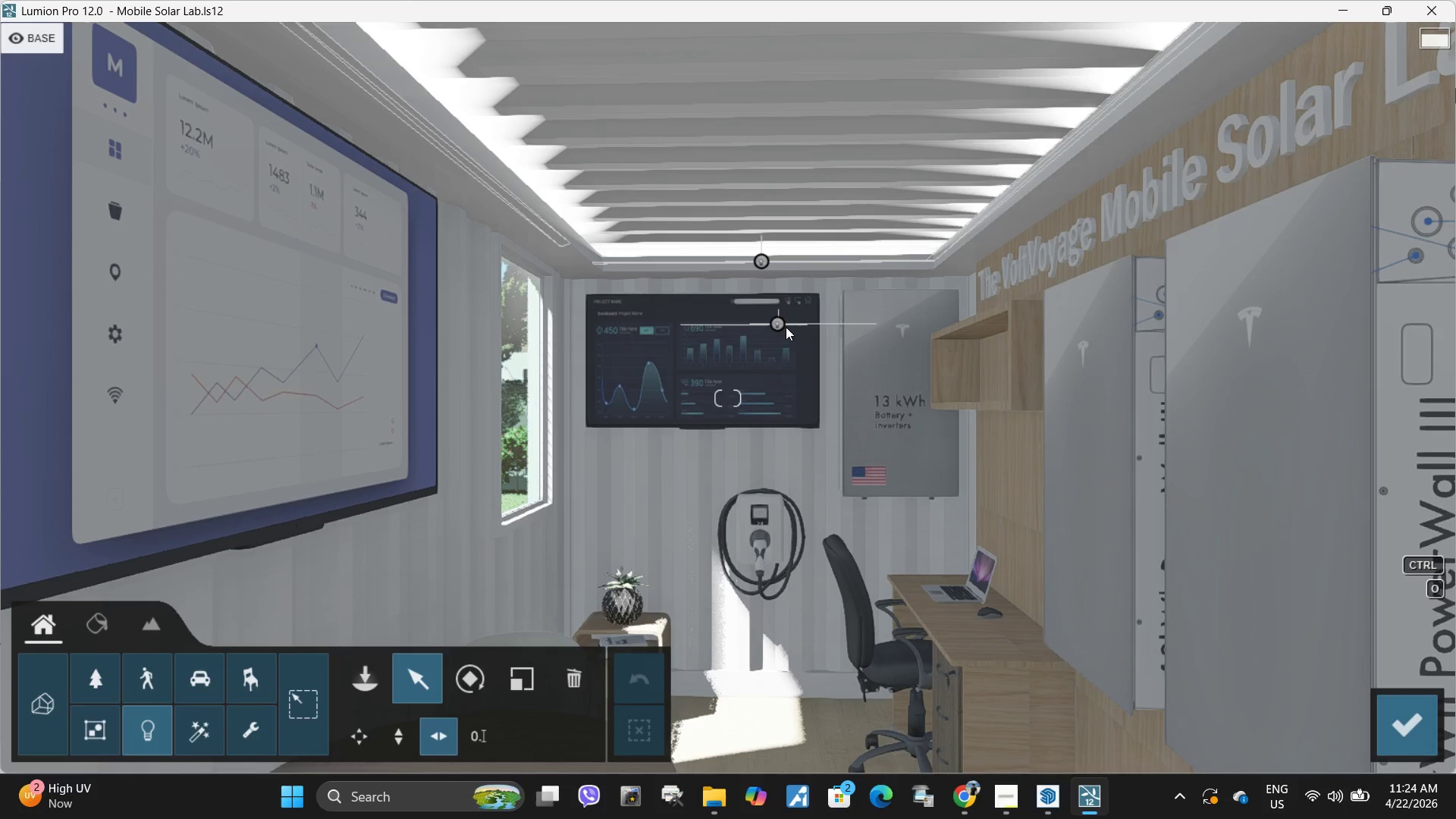 
hold_key(key=AltLeft, duration=1.52)
 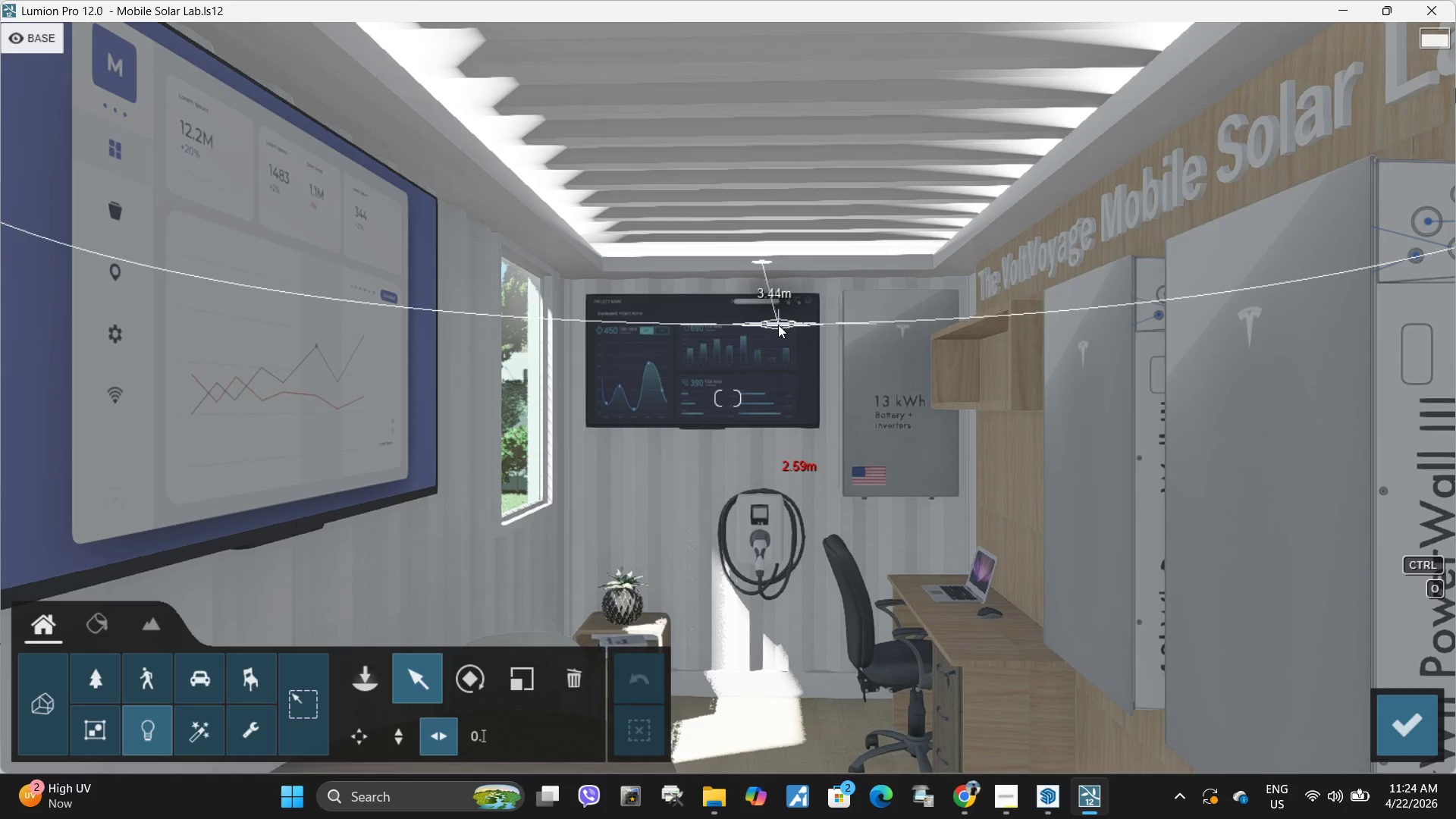 
hold_key(key=AltLeft, duration=0.7)
 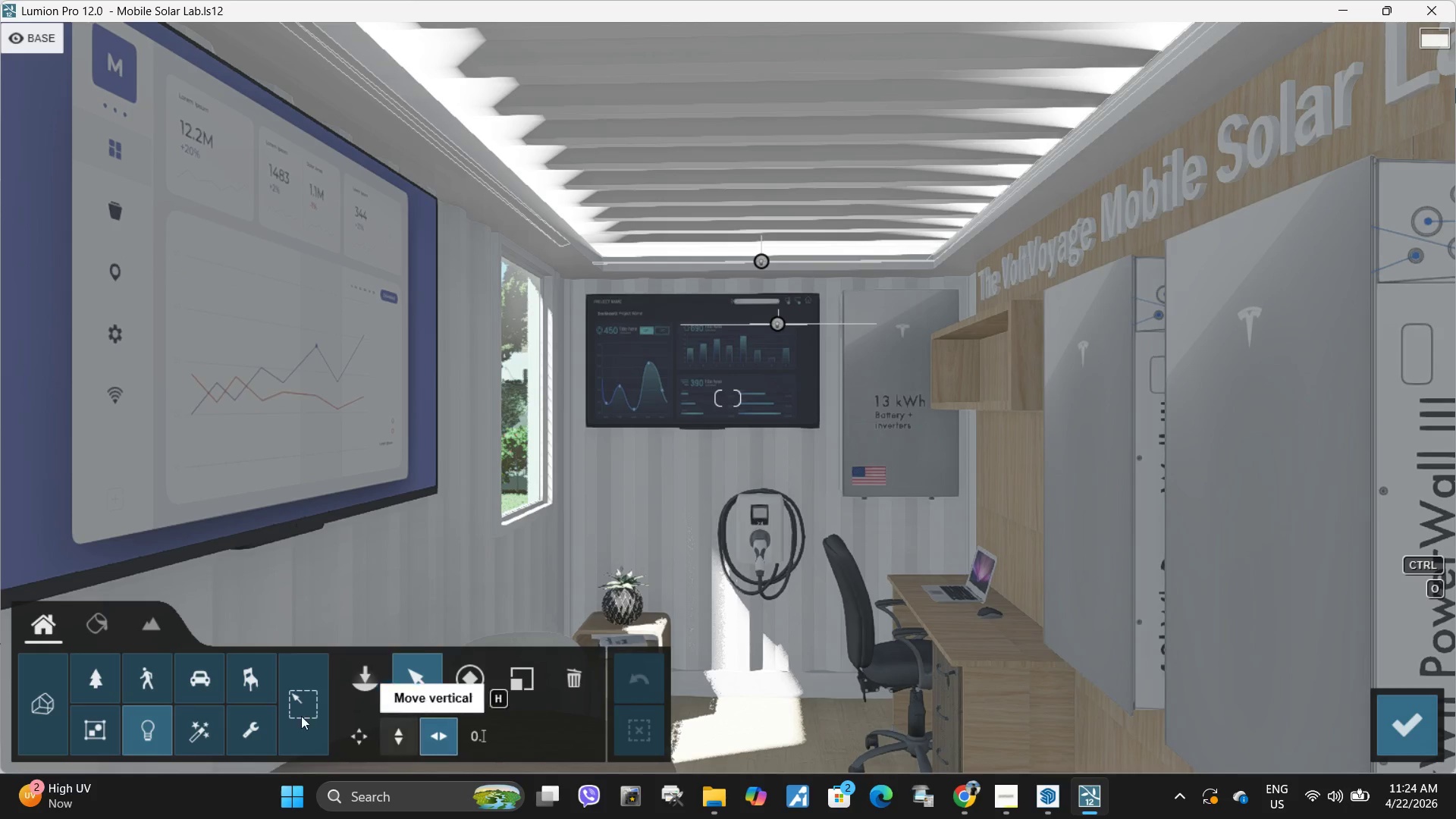 
left_click([356, 739])
 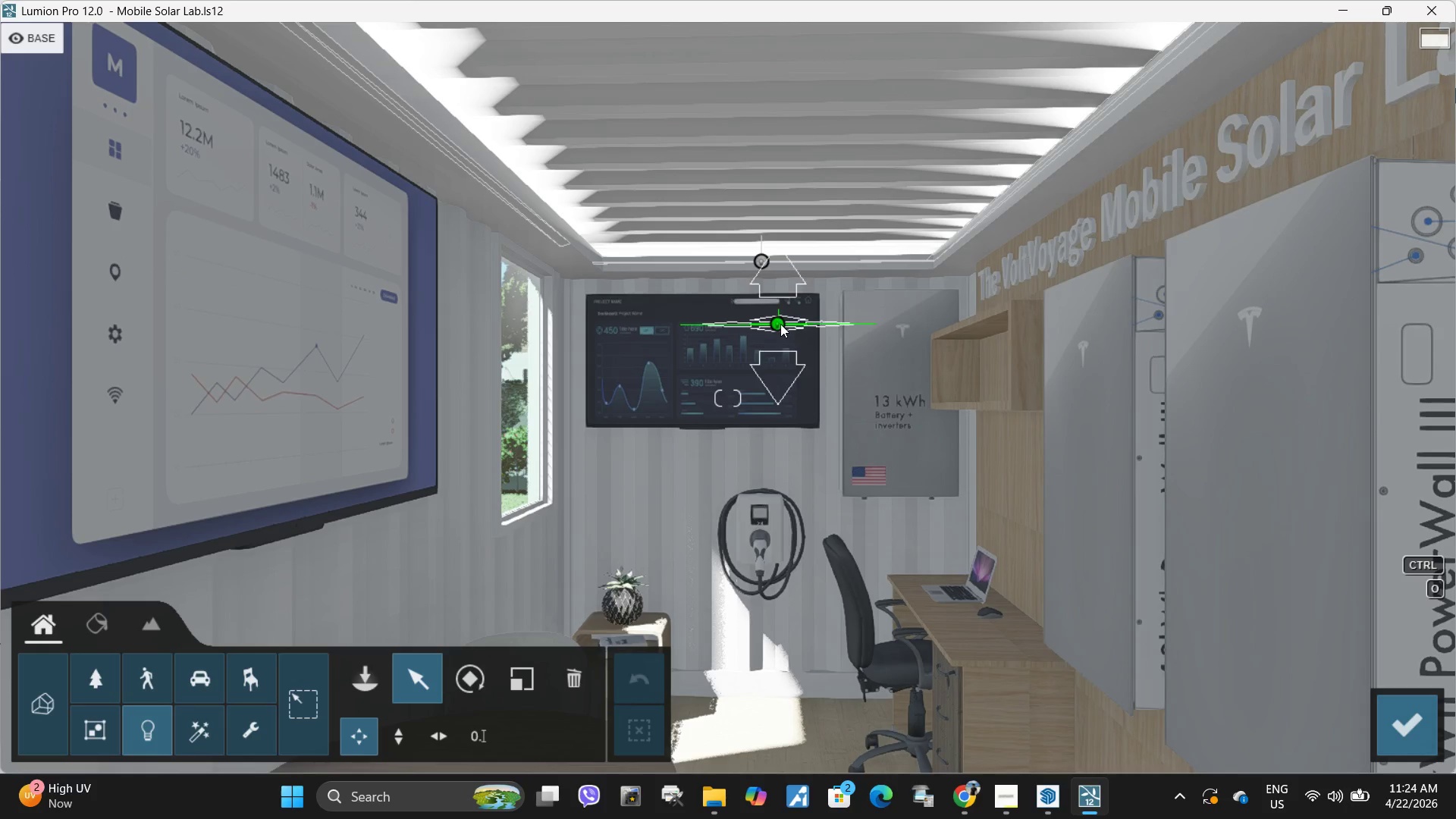 
left_click_drag(start_coordinate=[780, 324], to_coordinate=[1068, 734])
 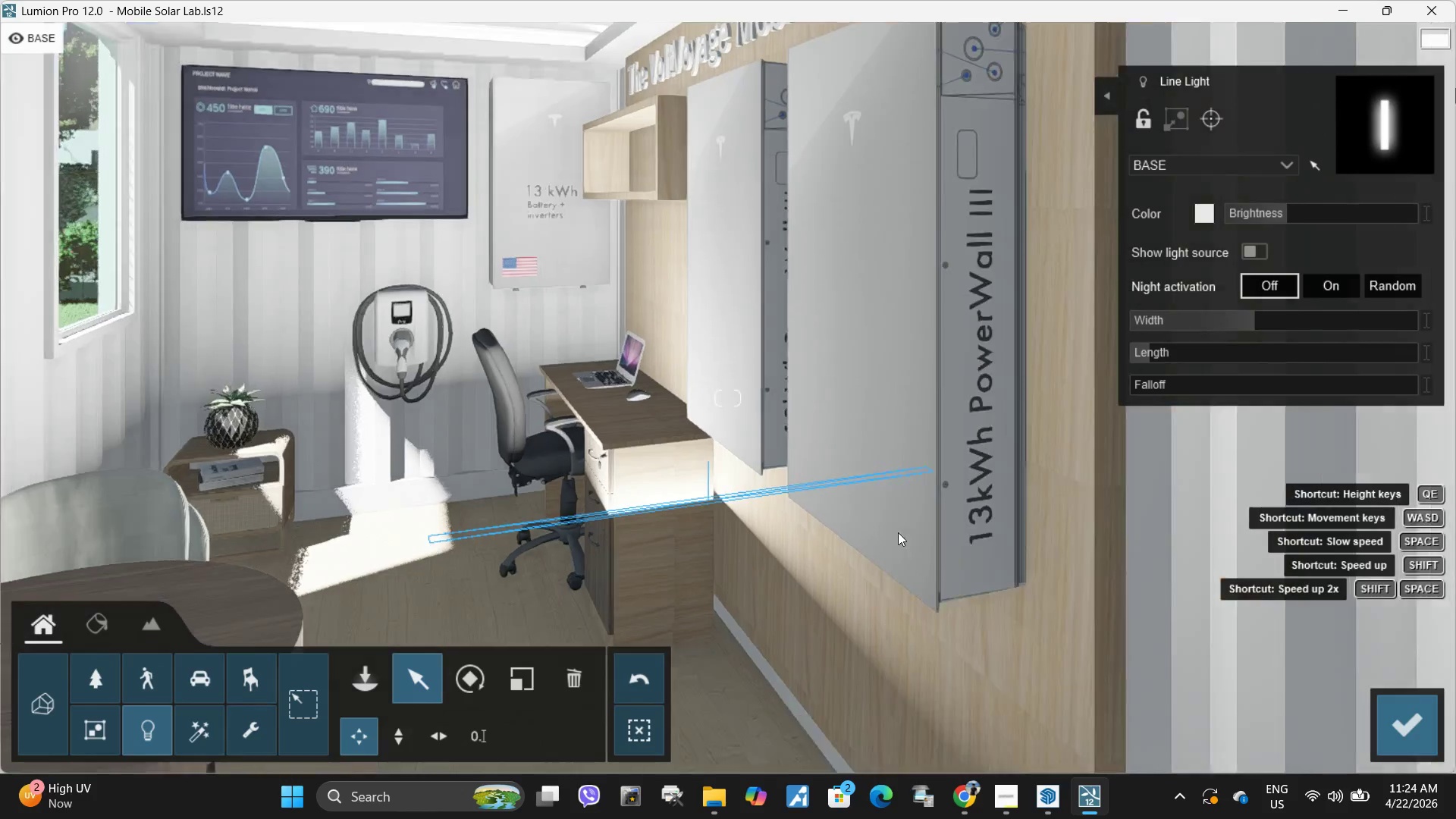 
key(A)
 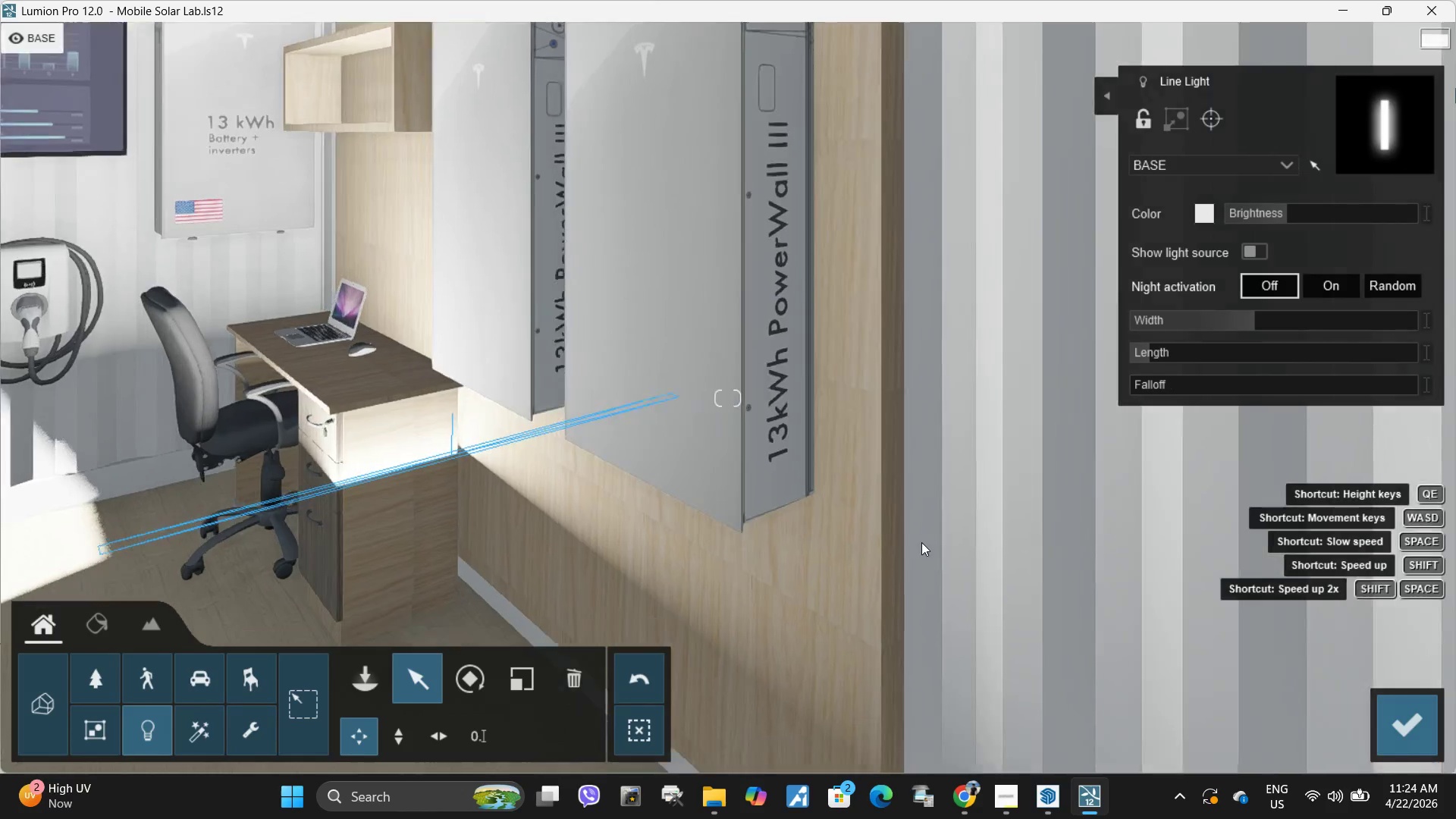 
hold_key(key=A, duration=0.31)
 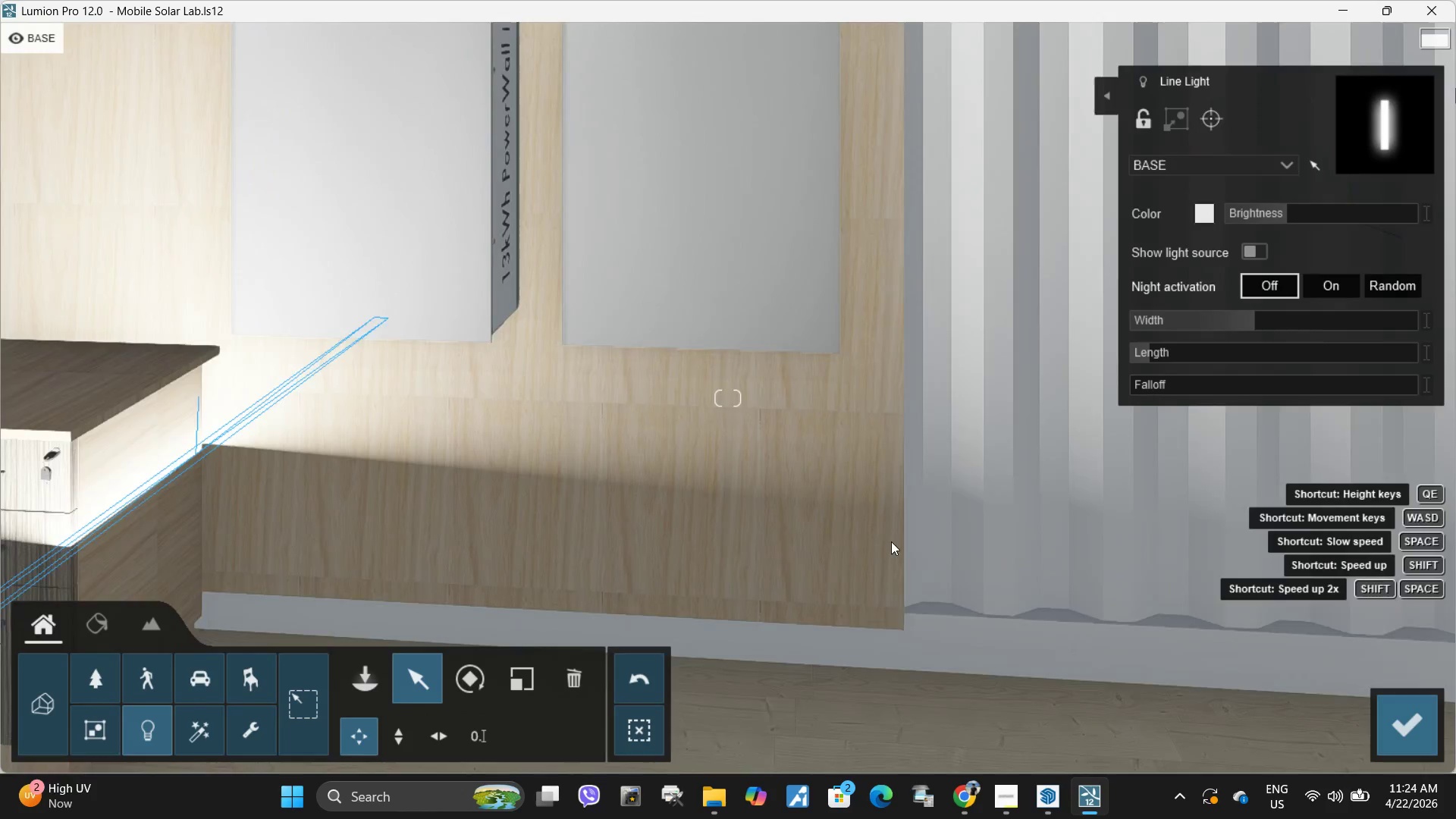 
right_click([891, 541])
 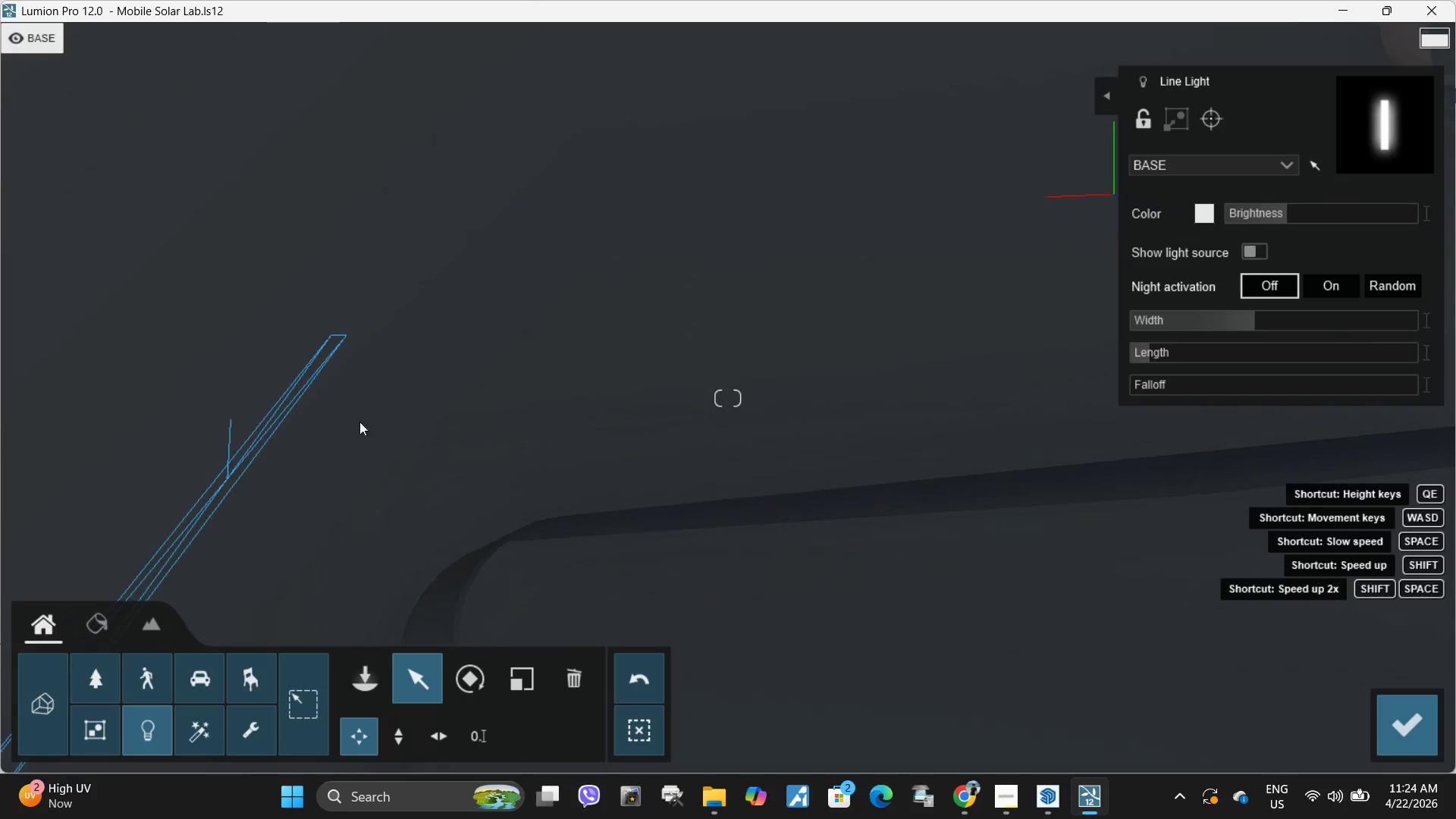 
type(wa)
 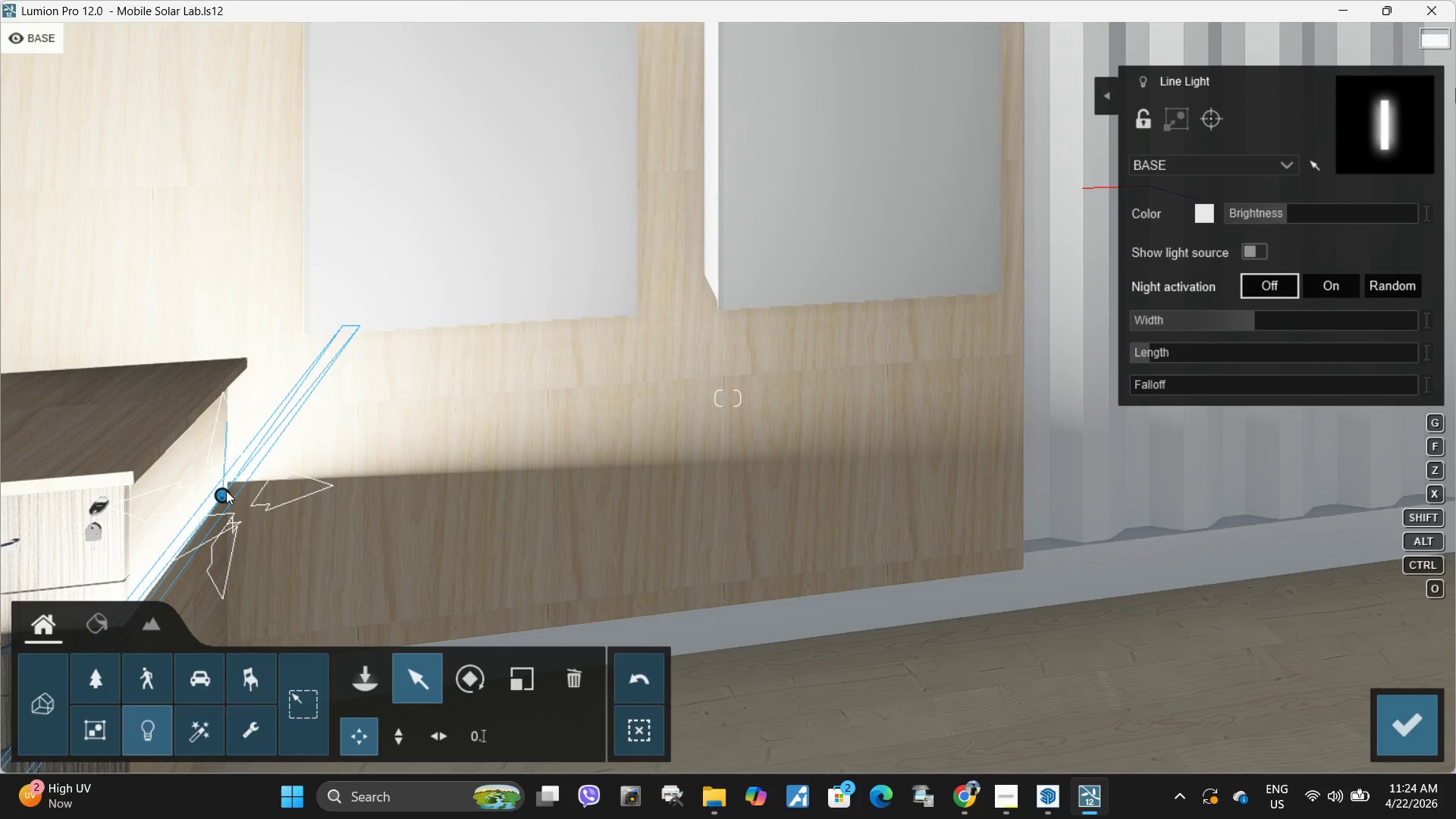 
left_click_drag(start_coordinate=[223, 492], to_coordinate=[1373, 632])
 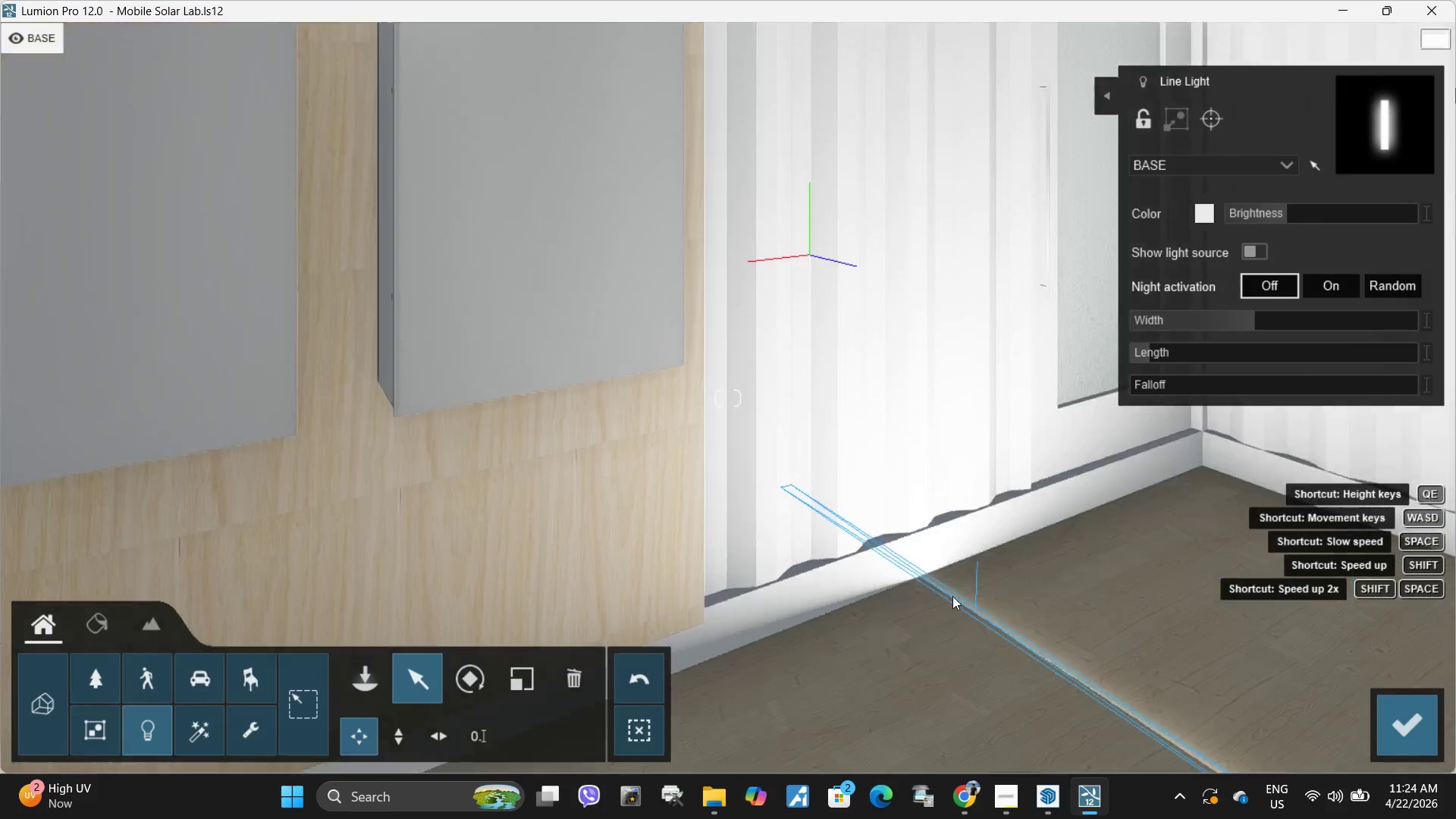 
type(asaa)
 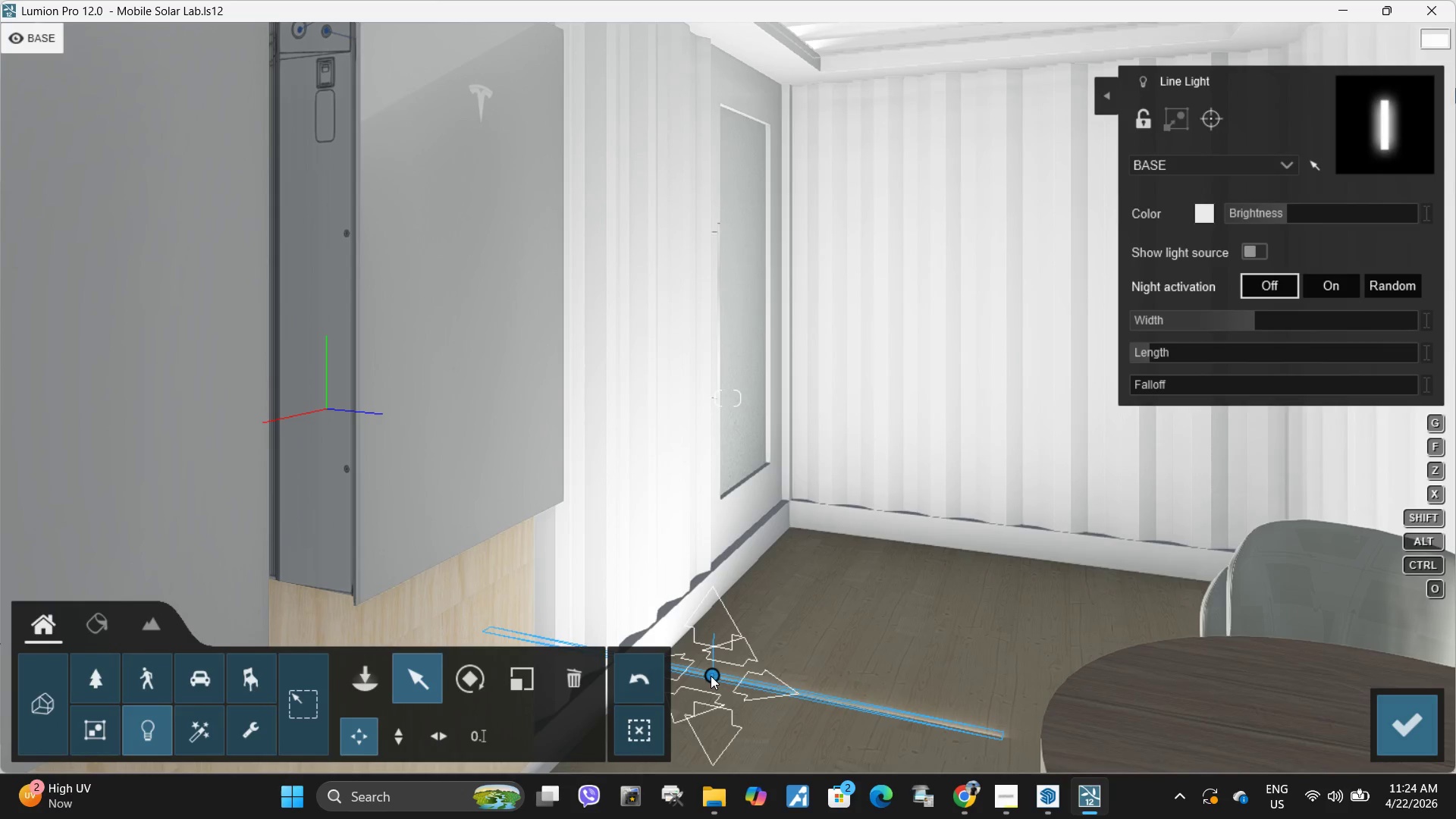 
left_click_drag(start_coordinate=[713, 673], to_coordinate=[1047, 46])
 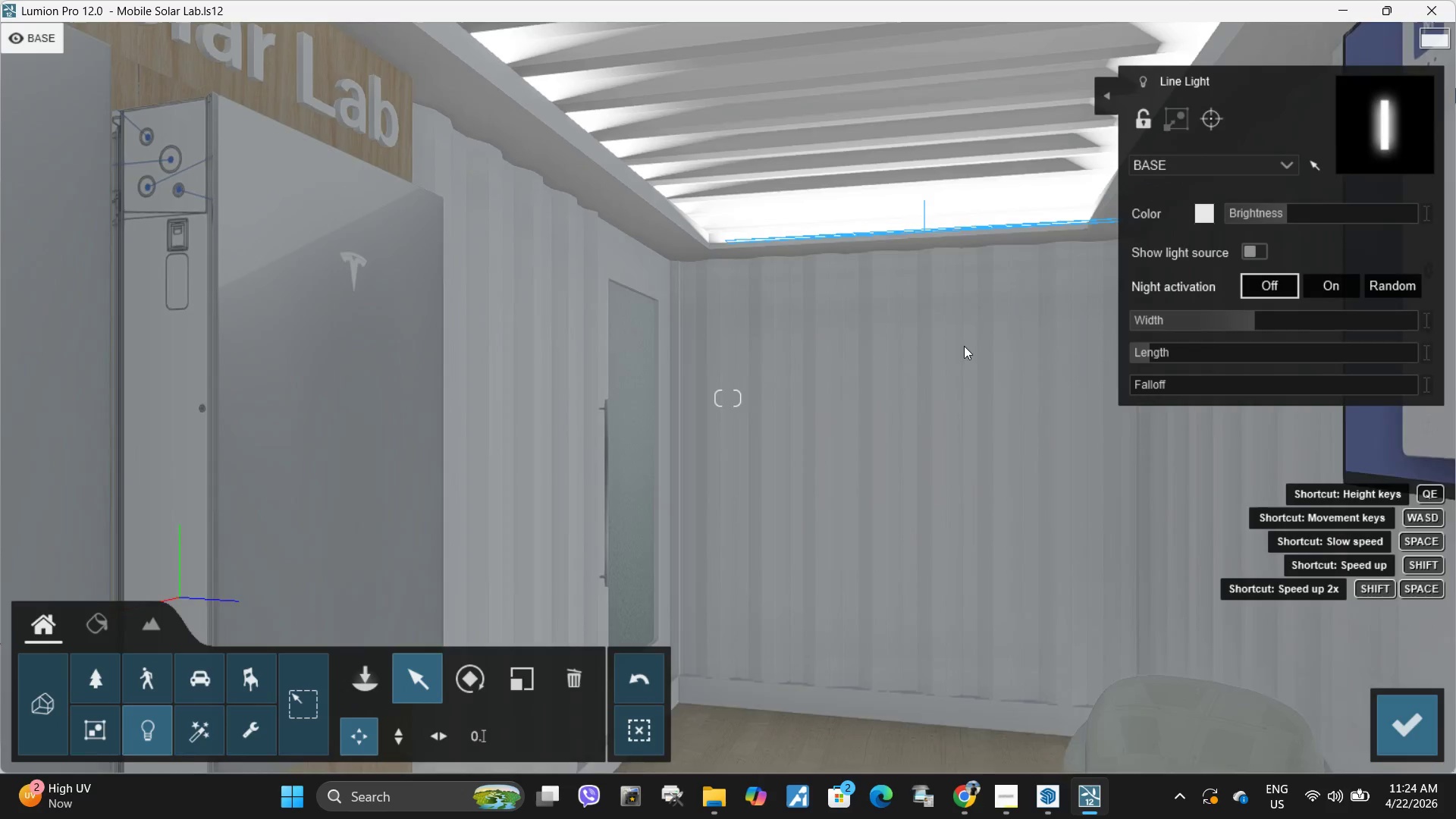 
type(ww)
 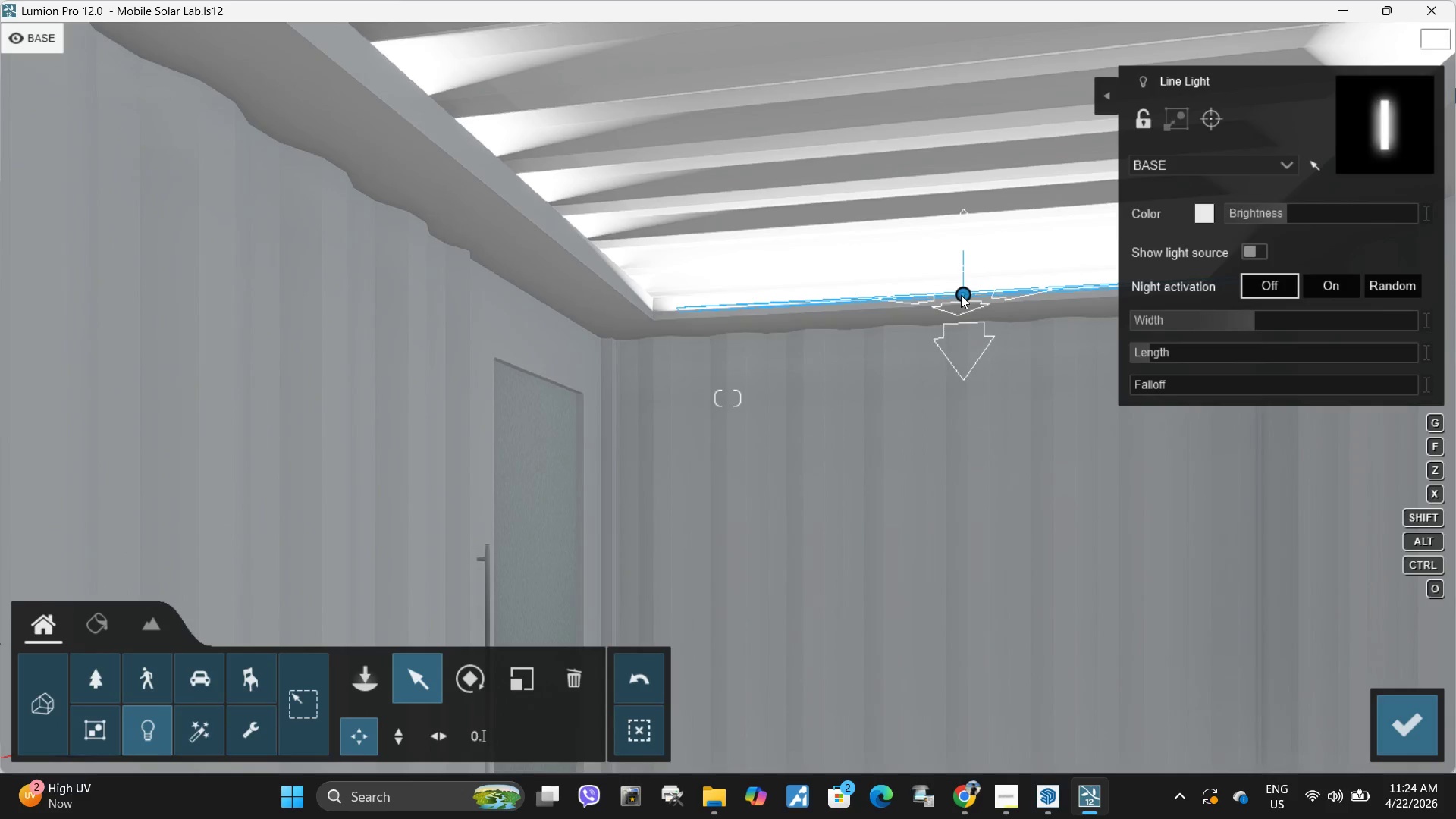 
left_click_drag(start_coordinate=[964, 289], to_coordinate=[934, 283])
 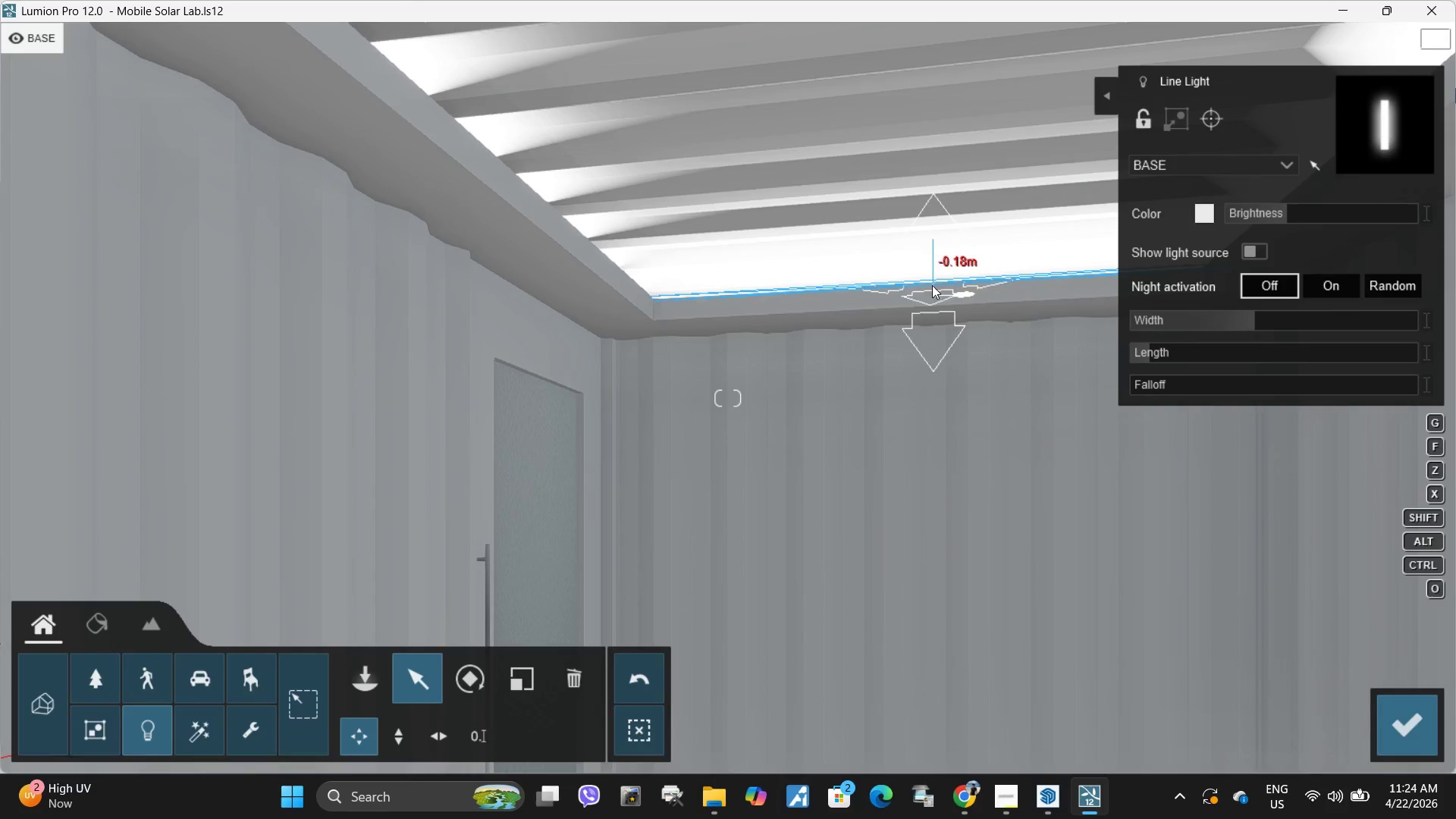 
type(wawwwq)
 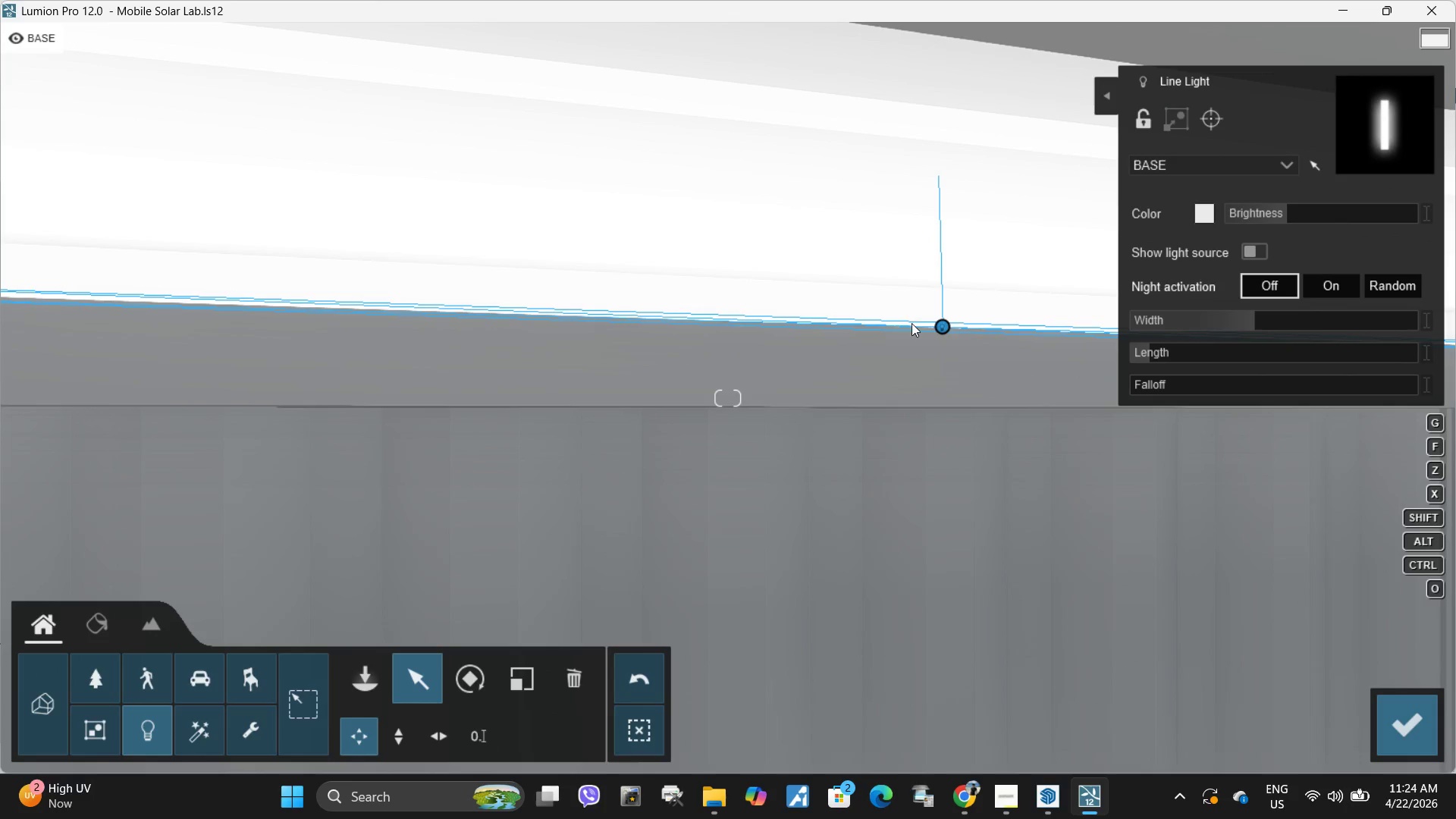 
left_click_drag(start_coordinate=[943, 325], to_coordinate=[911, 324])
 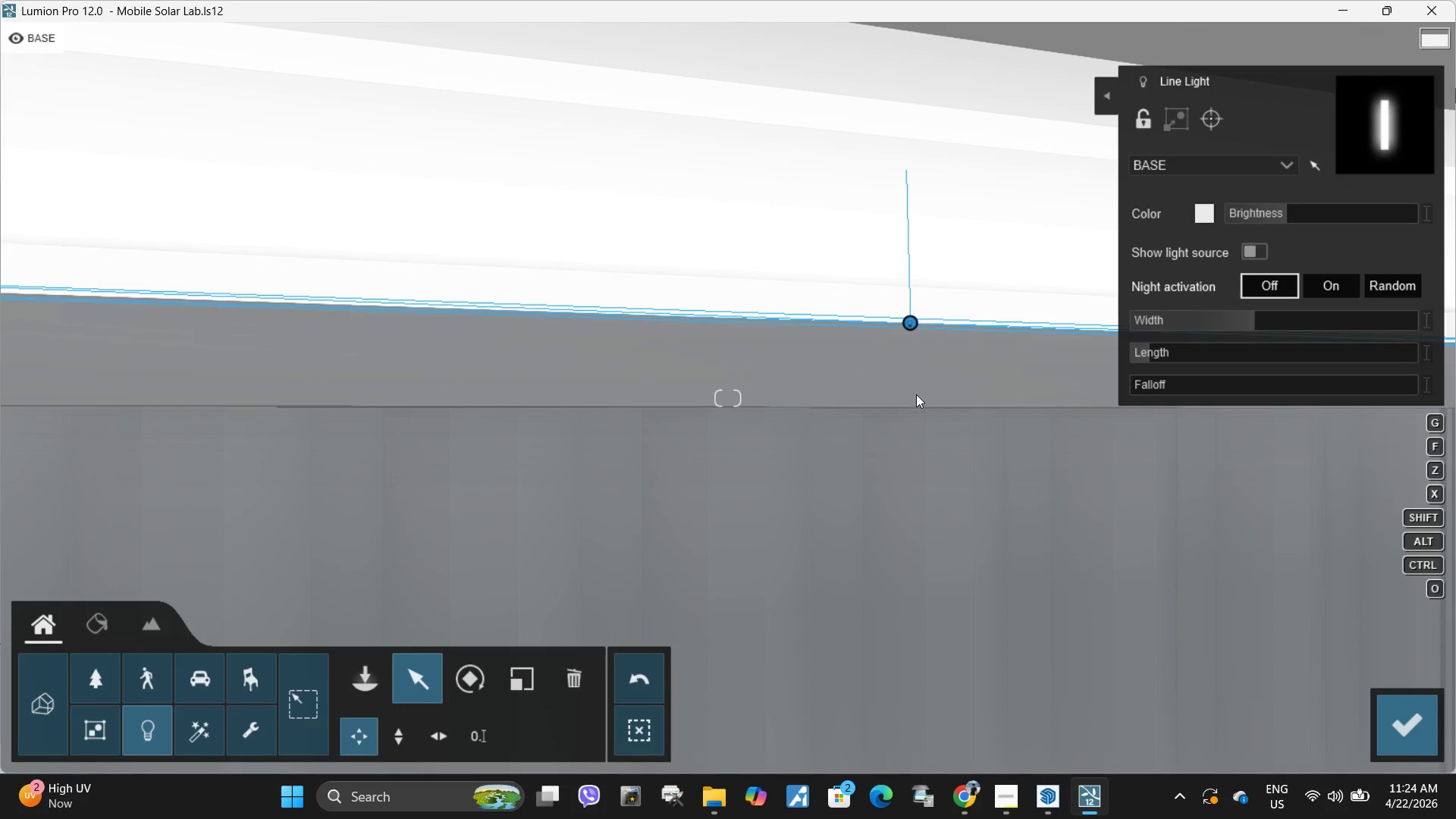 
type(qqqwe)
 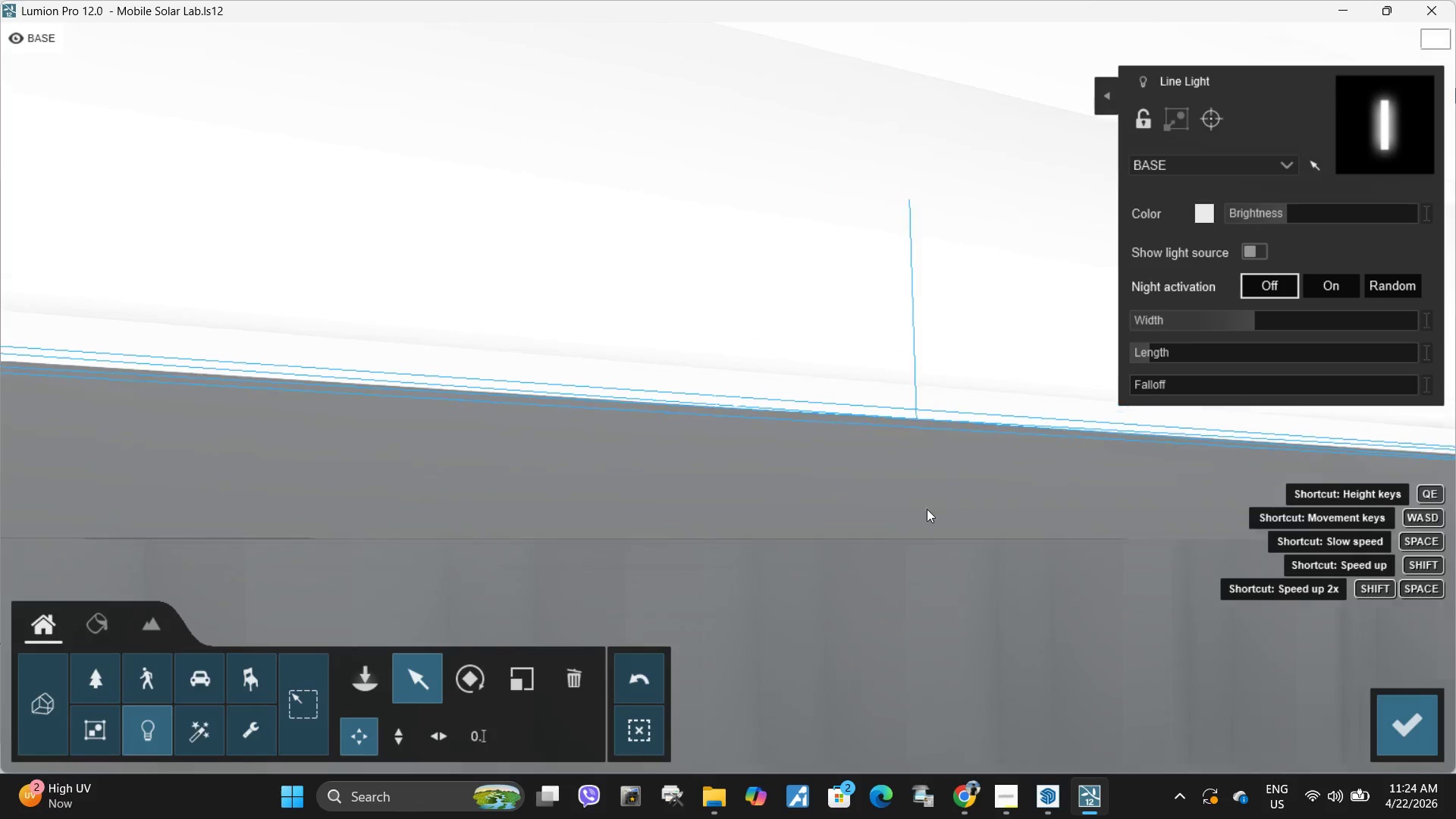 
type(aa)
 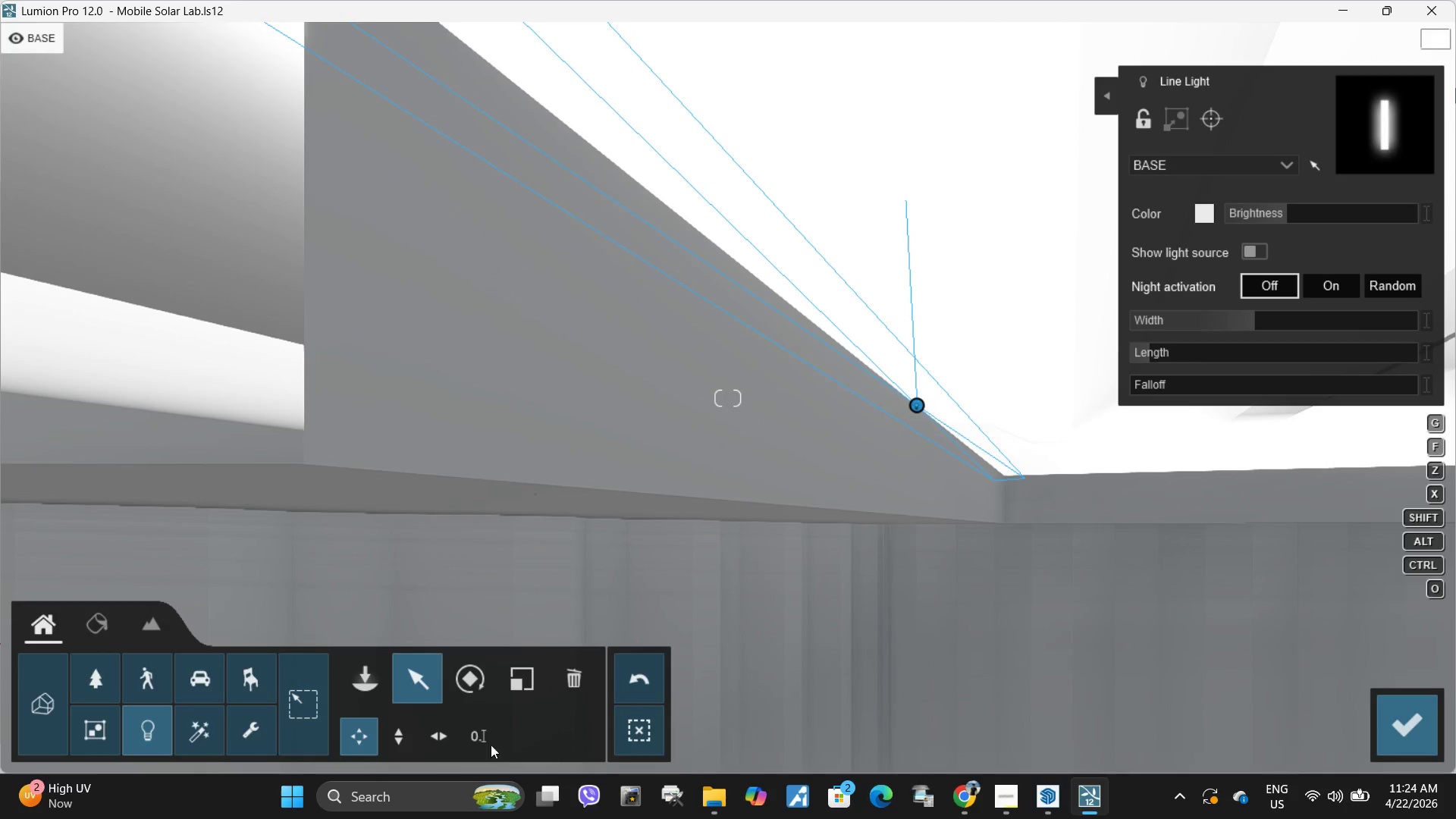 
left_click([436, 730])
 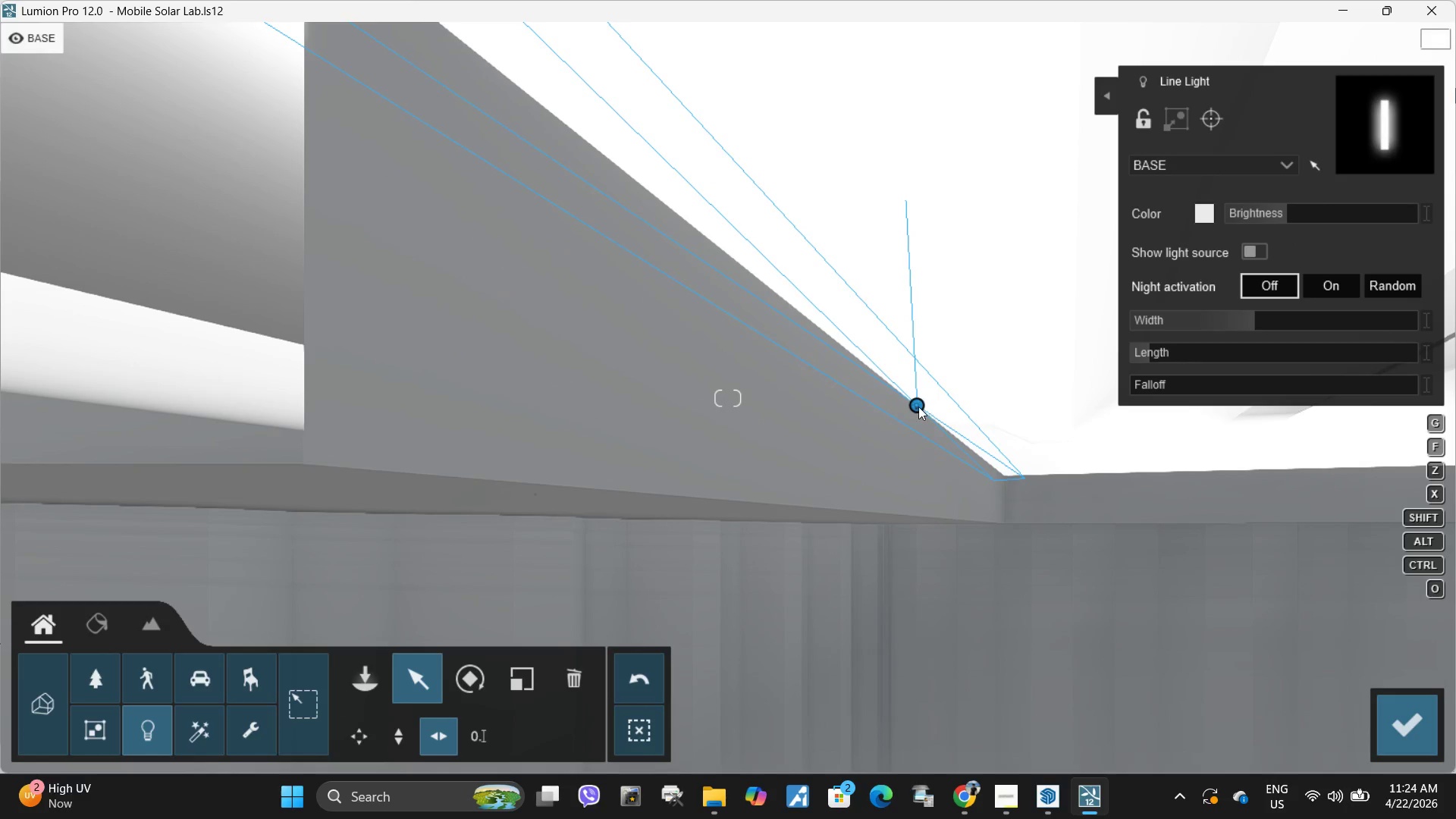 
left_click_drag(start_coordinate=[917, 406], to_coordinate=[848, 403])
 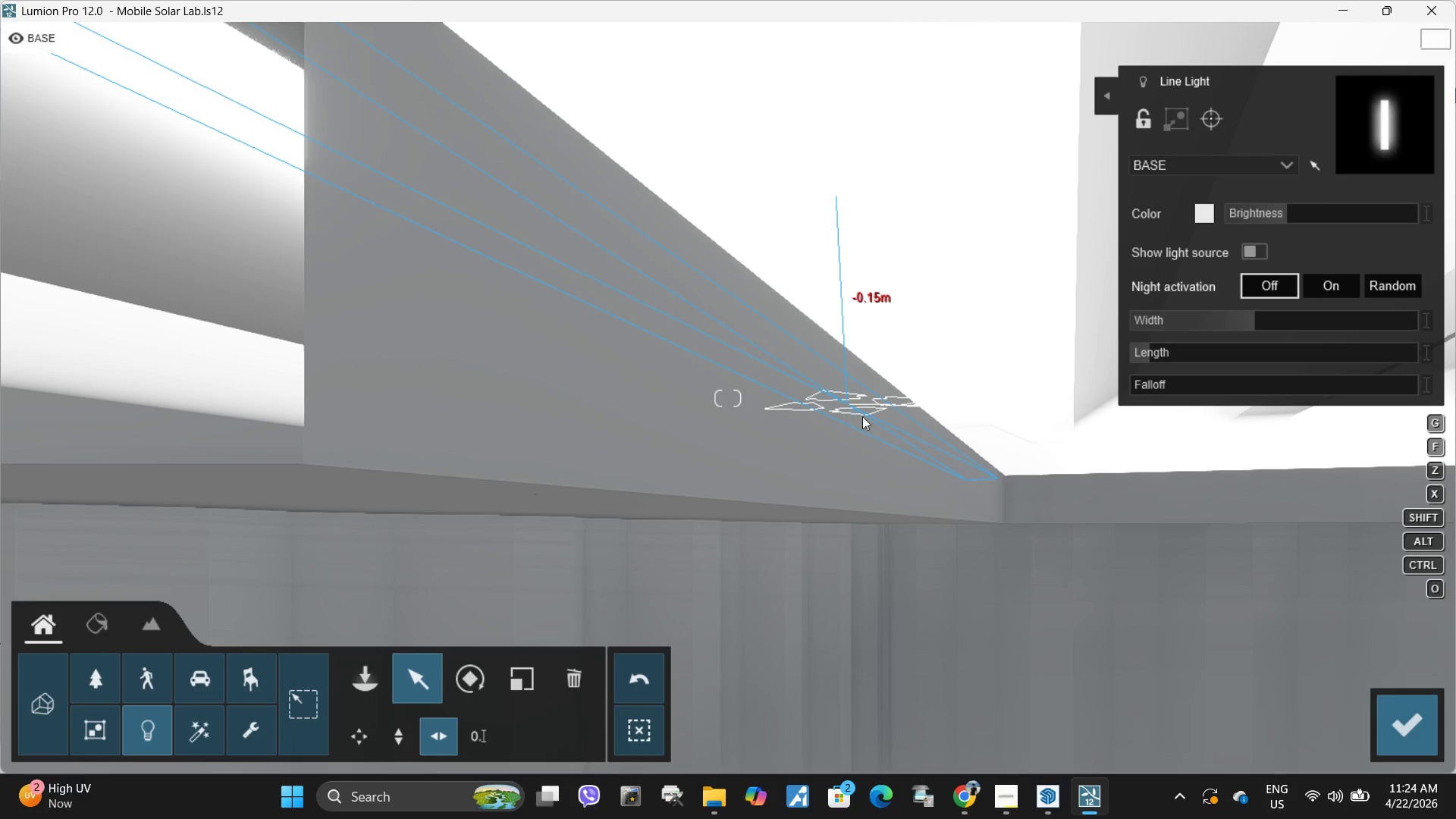 
hold_key(key=D, duration=0.44)
 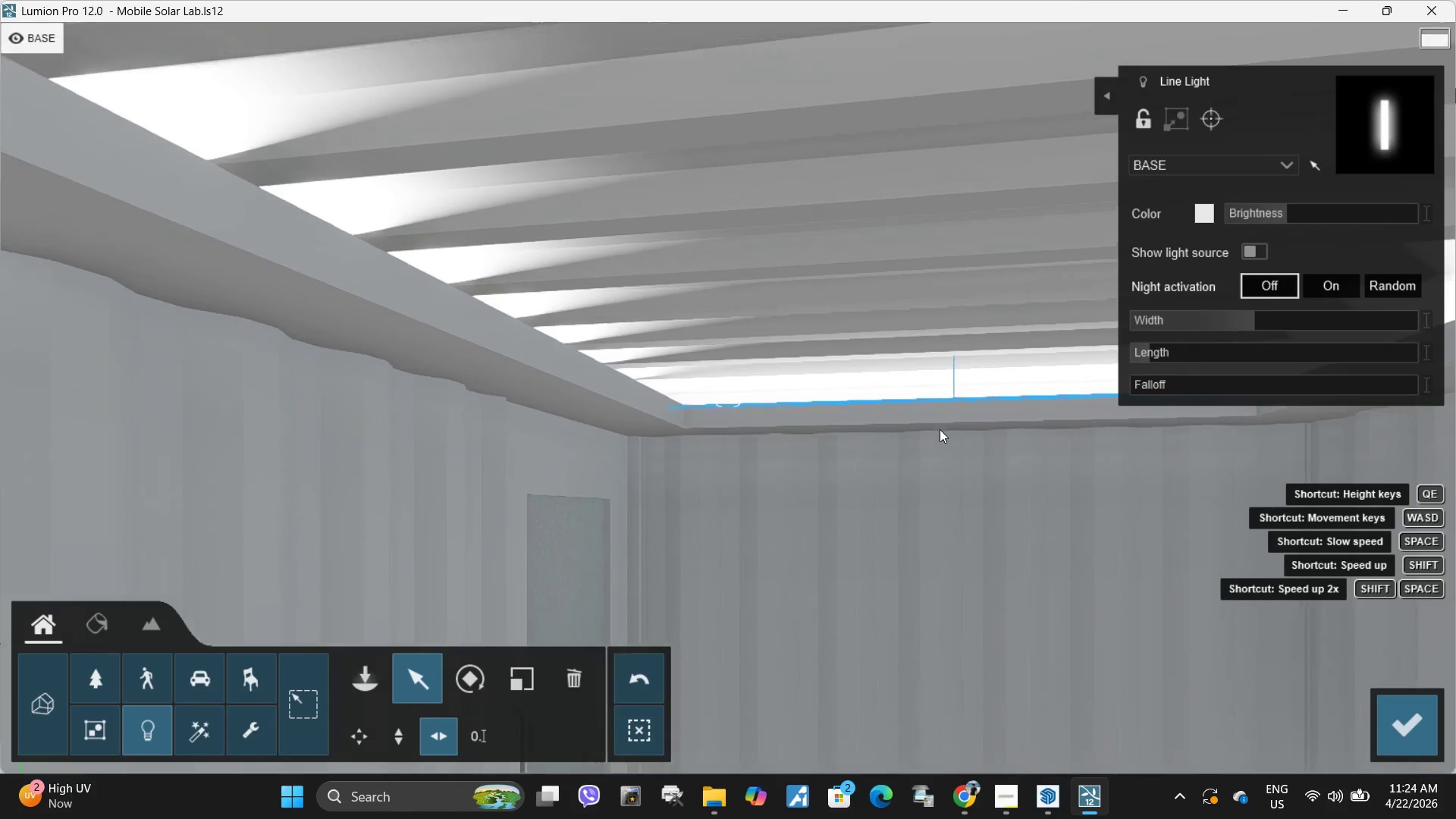 
hold_key(key=S, duration=0.36)
 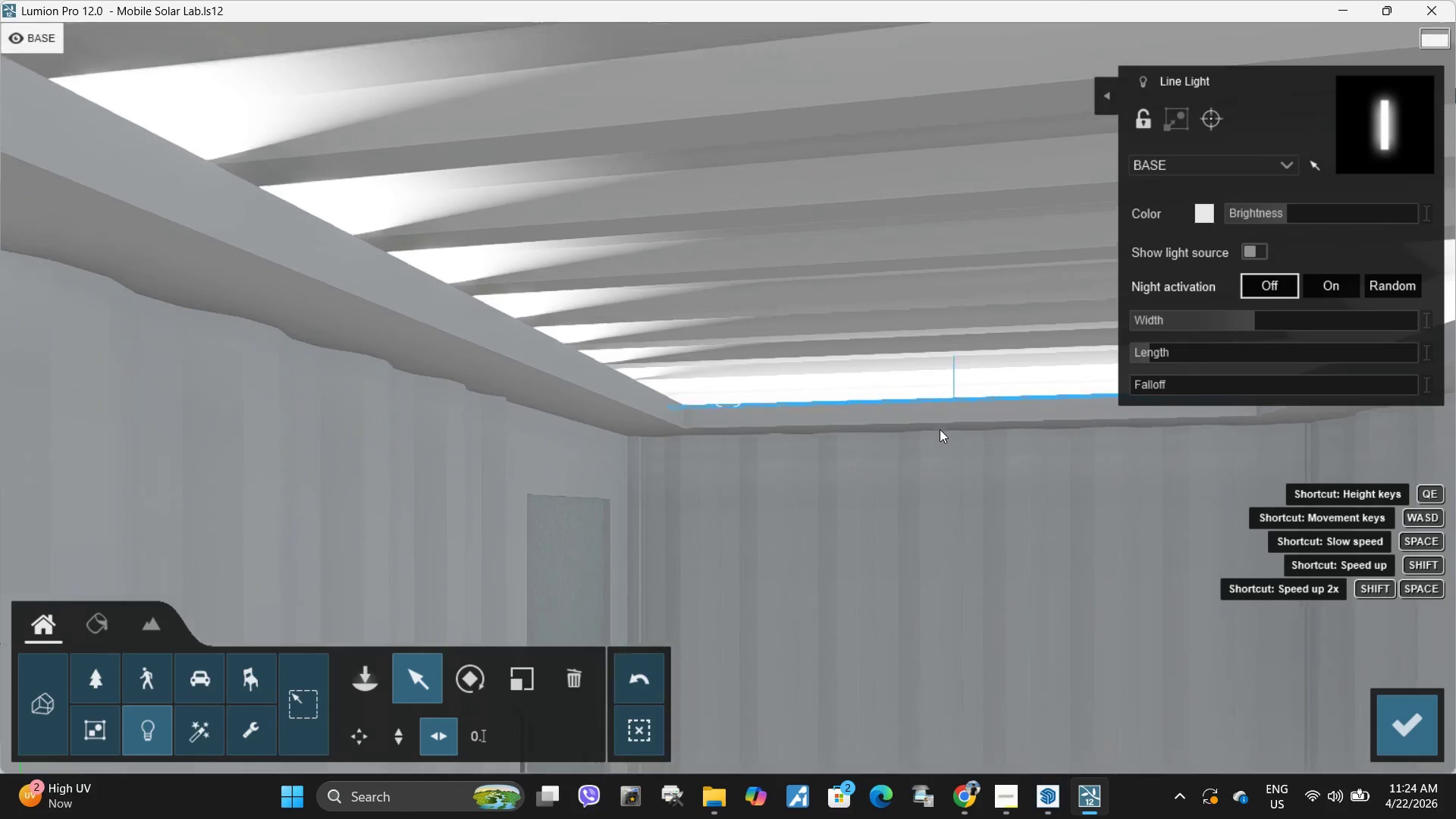 
type(awwdaaawe)
 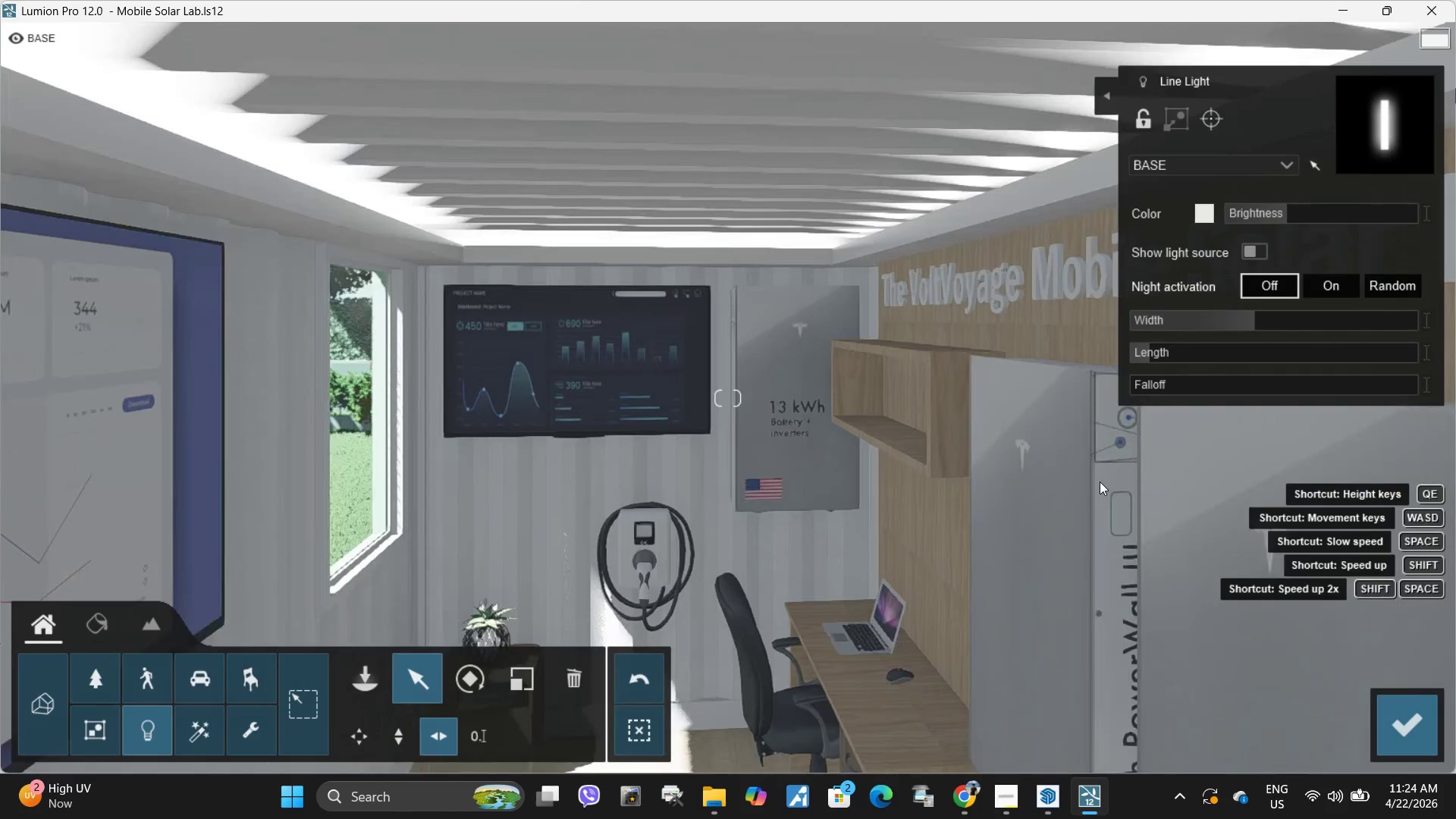 
right_click([1100, 482])
 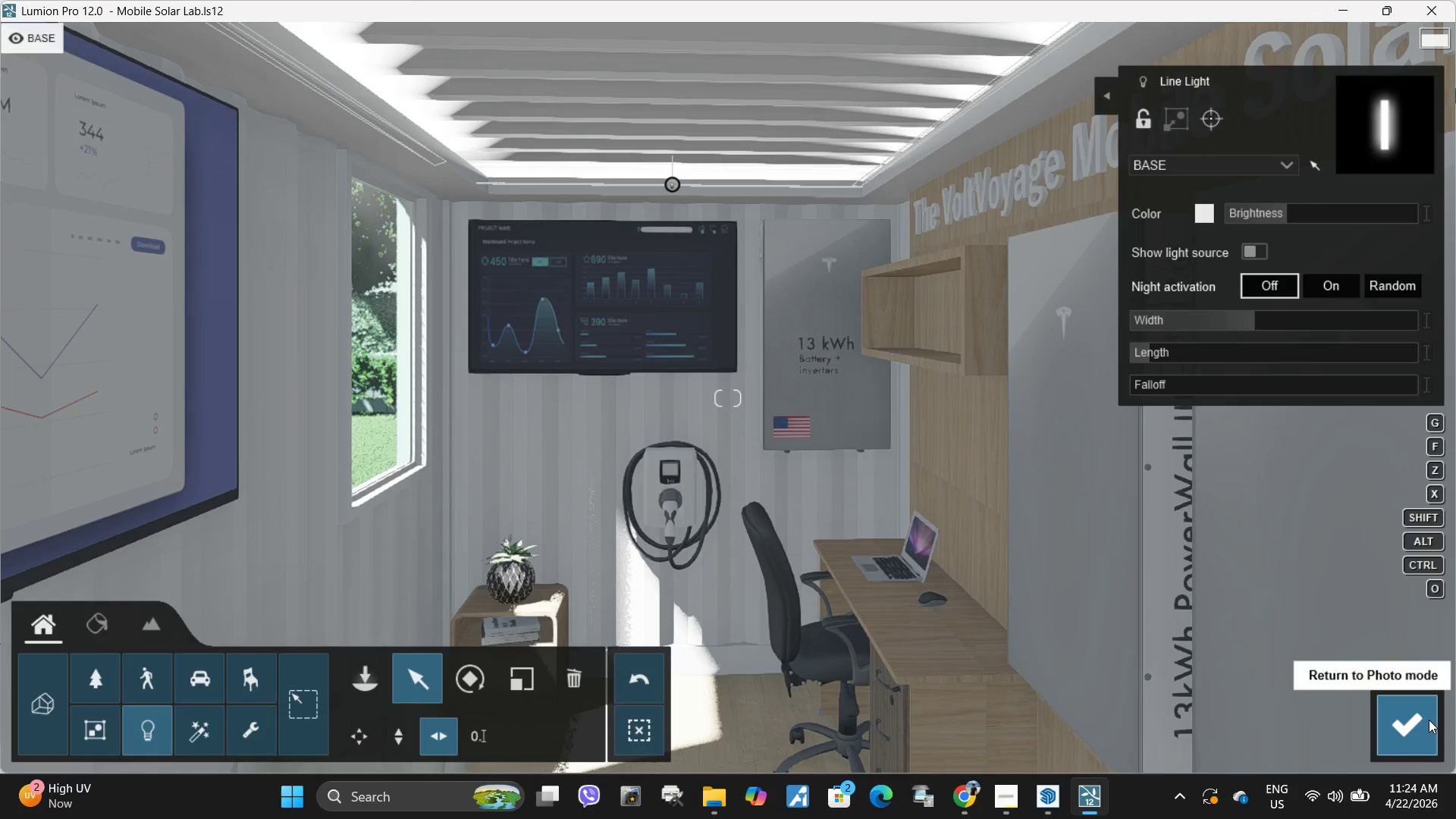 
wait(5.09)
 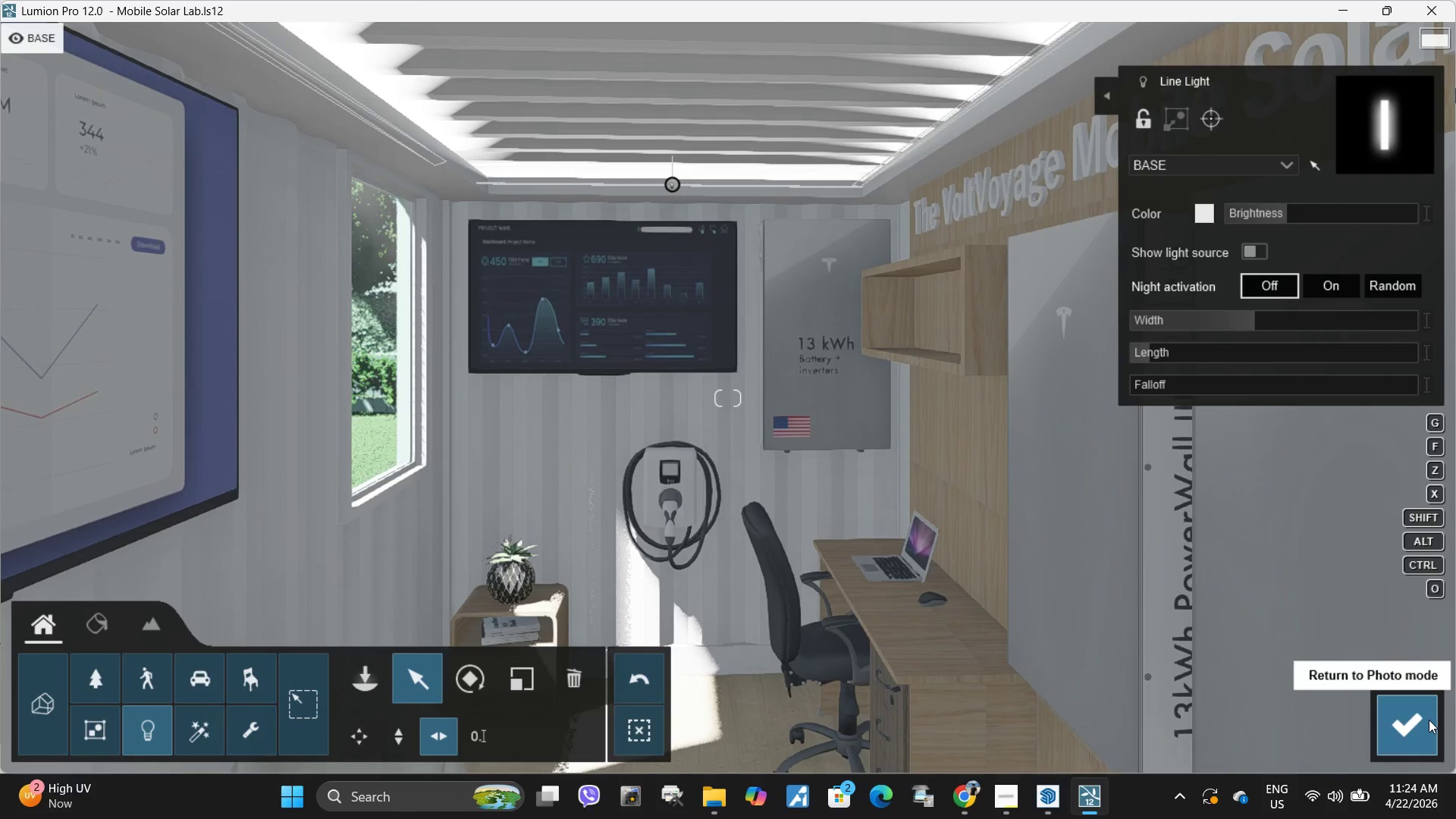 
left_click([1429, 720])
 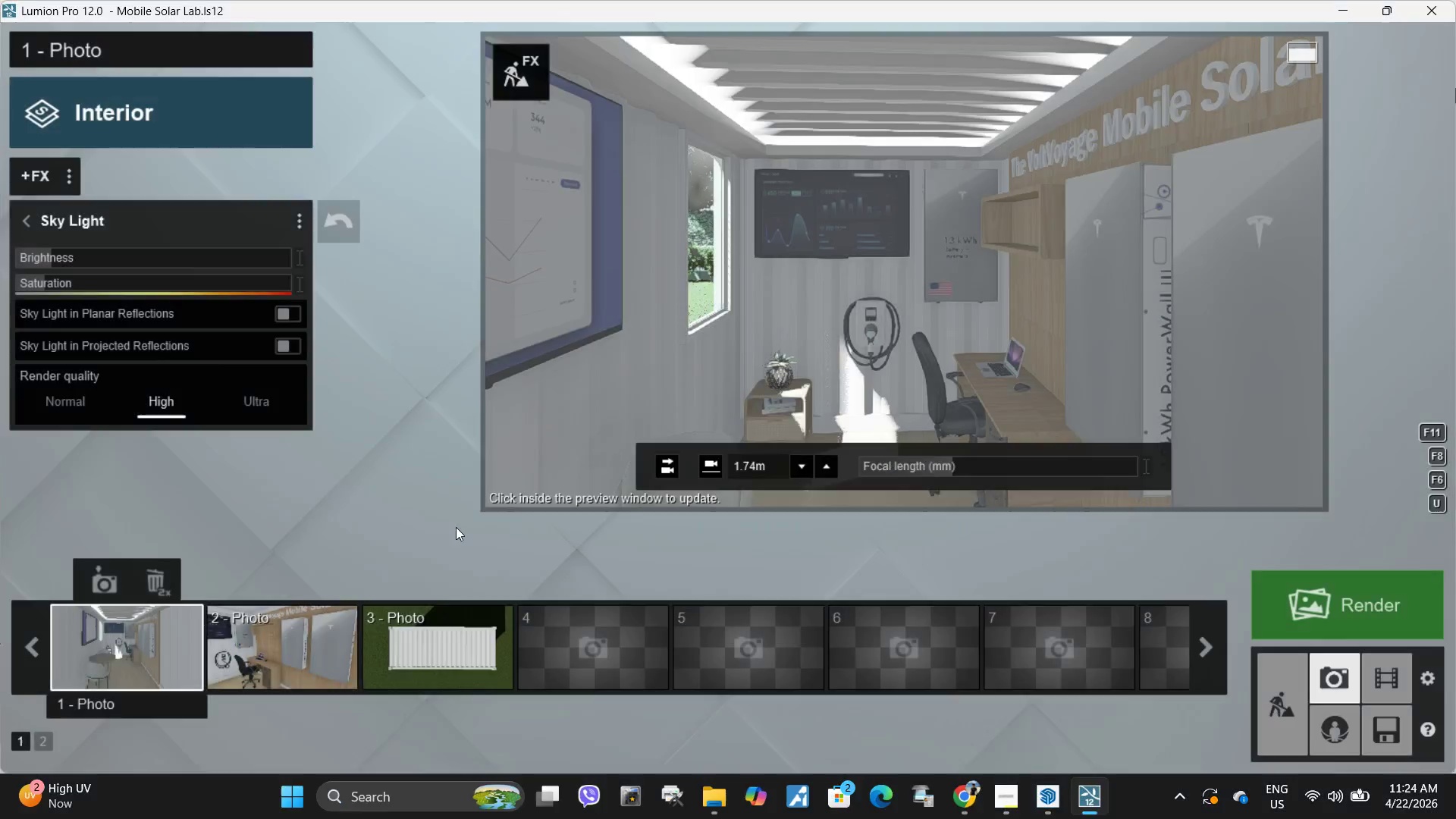 
left_click([105, 679])
 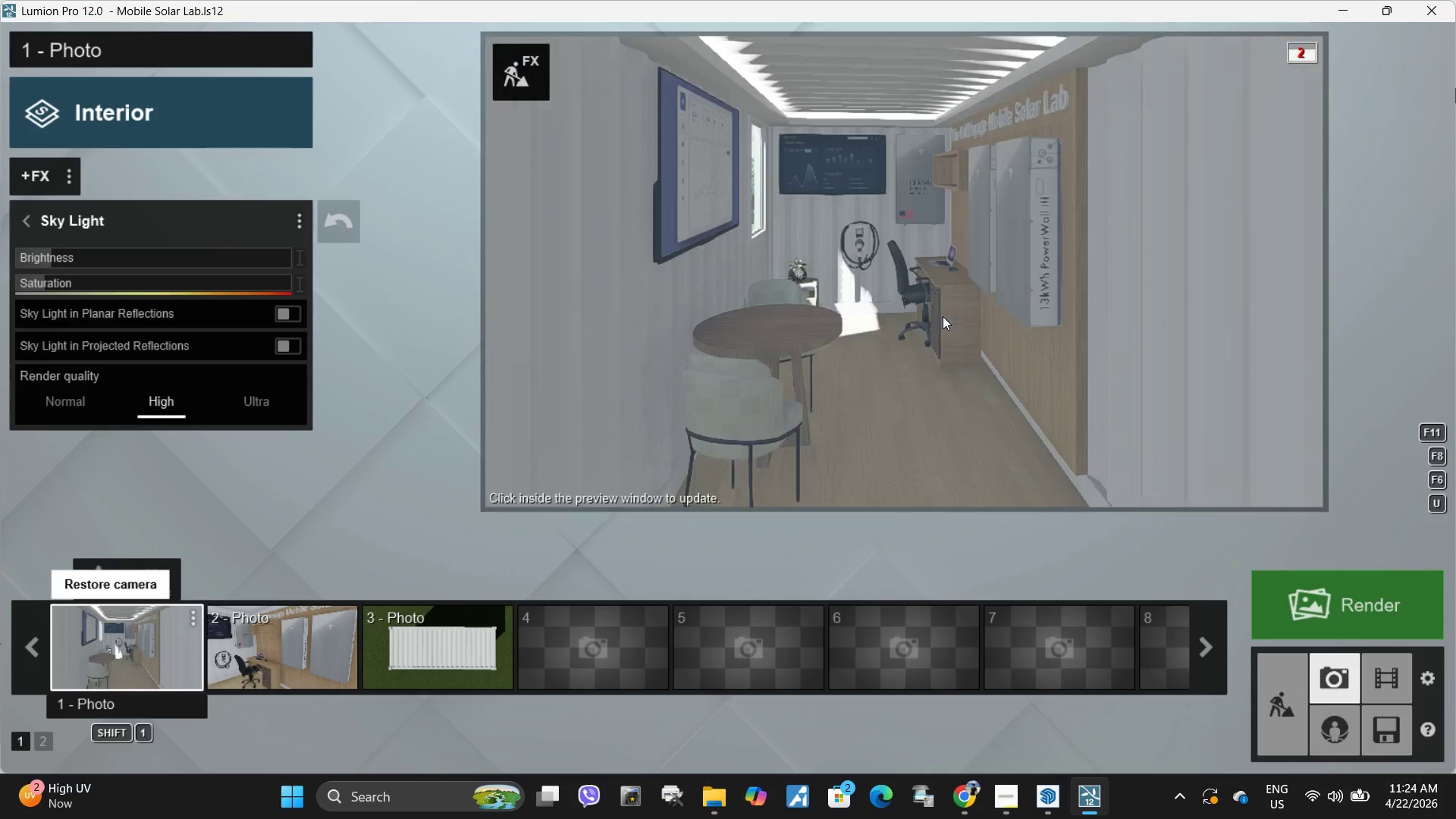 
left_click([880, 297])
 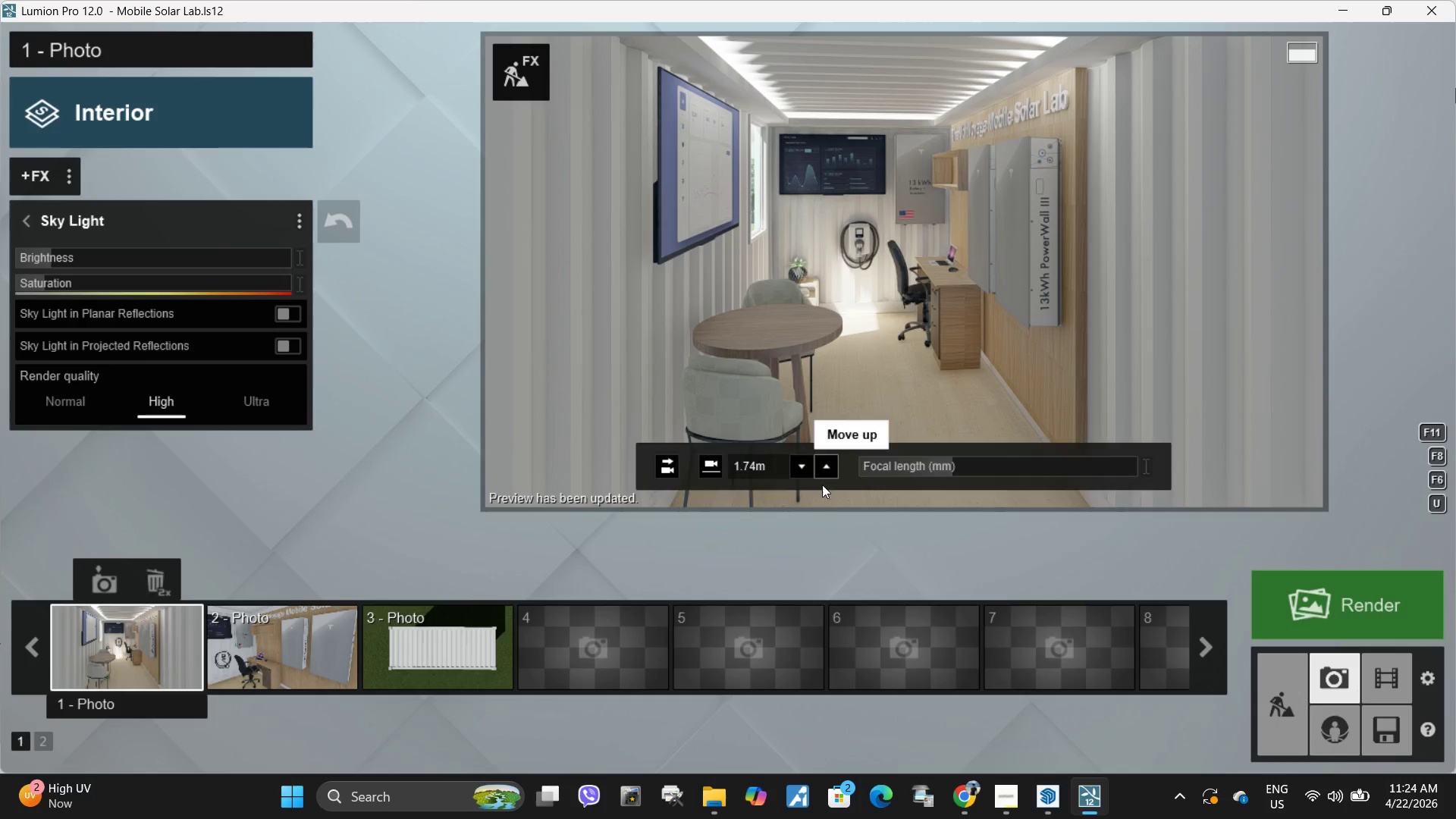 
wait(6.64)
 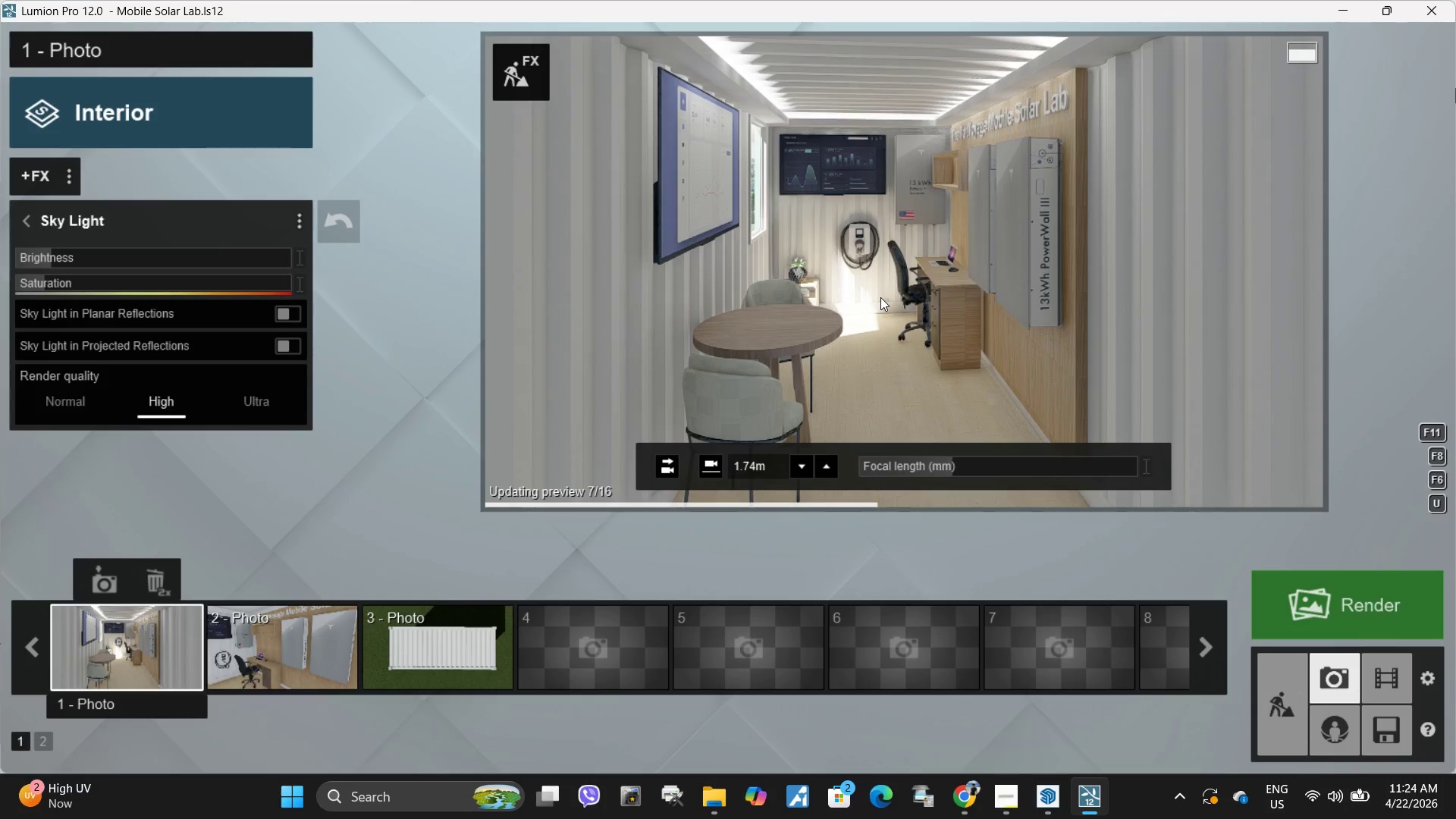 
left_click([506, 82])
 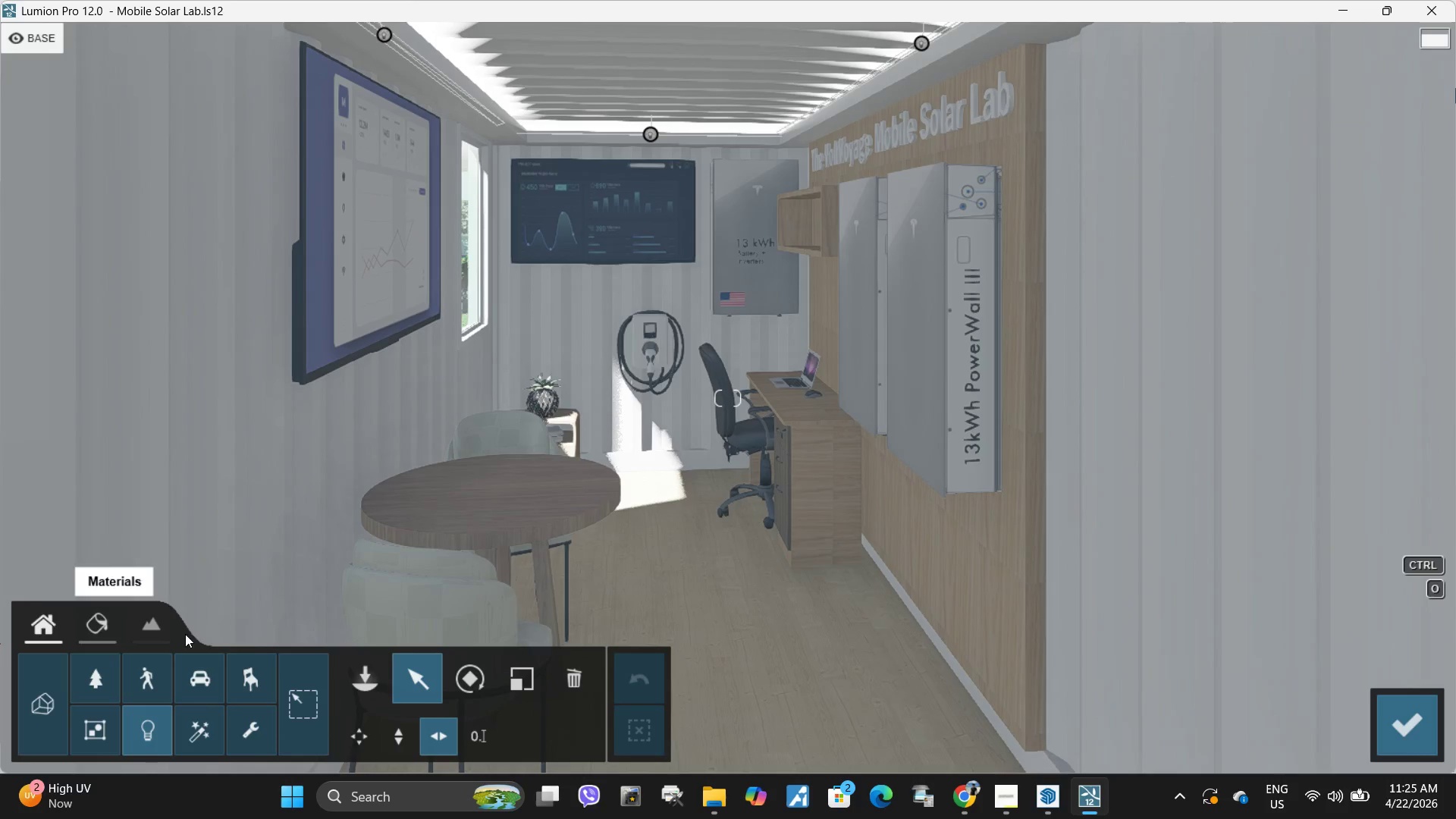 
left_click([381, 677])
 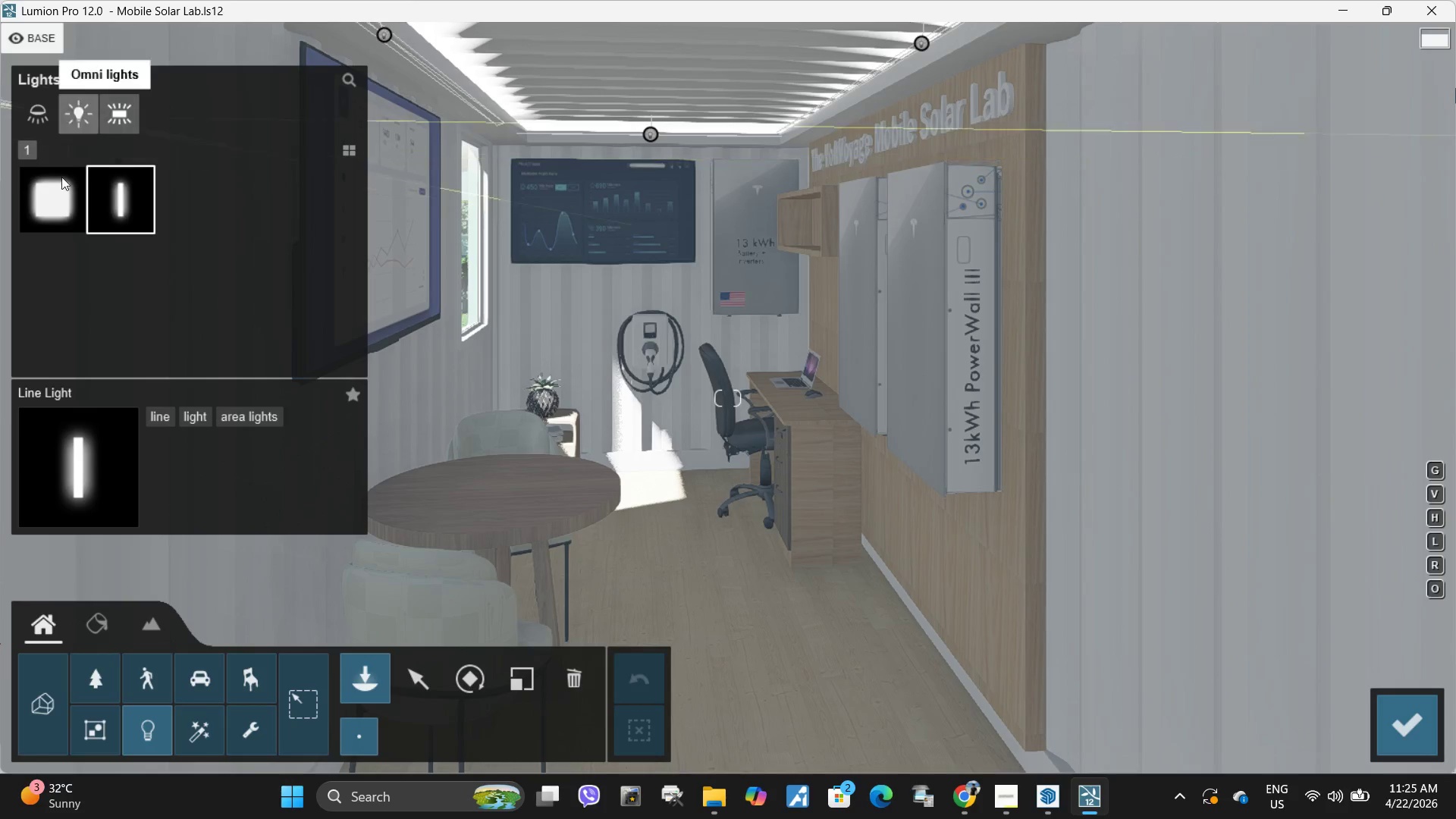 
left_click([54, 209])
 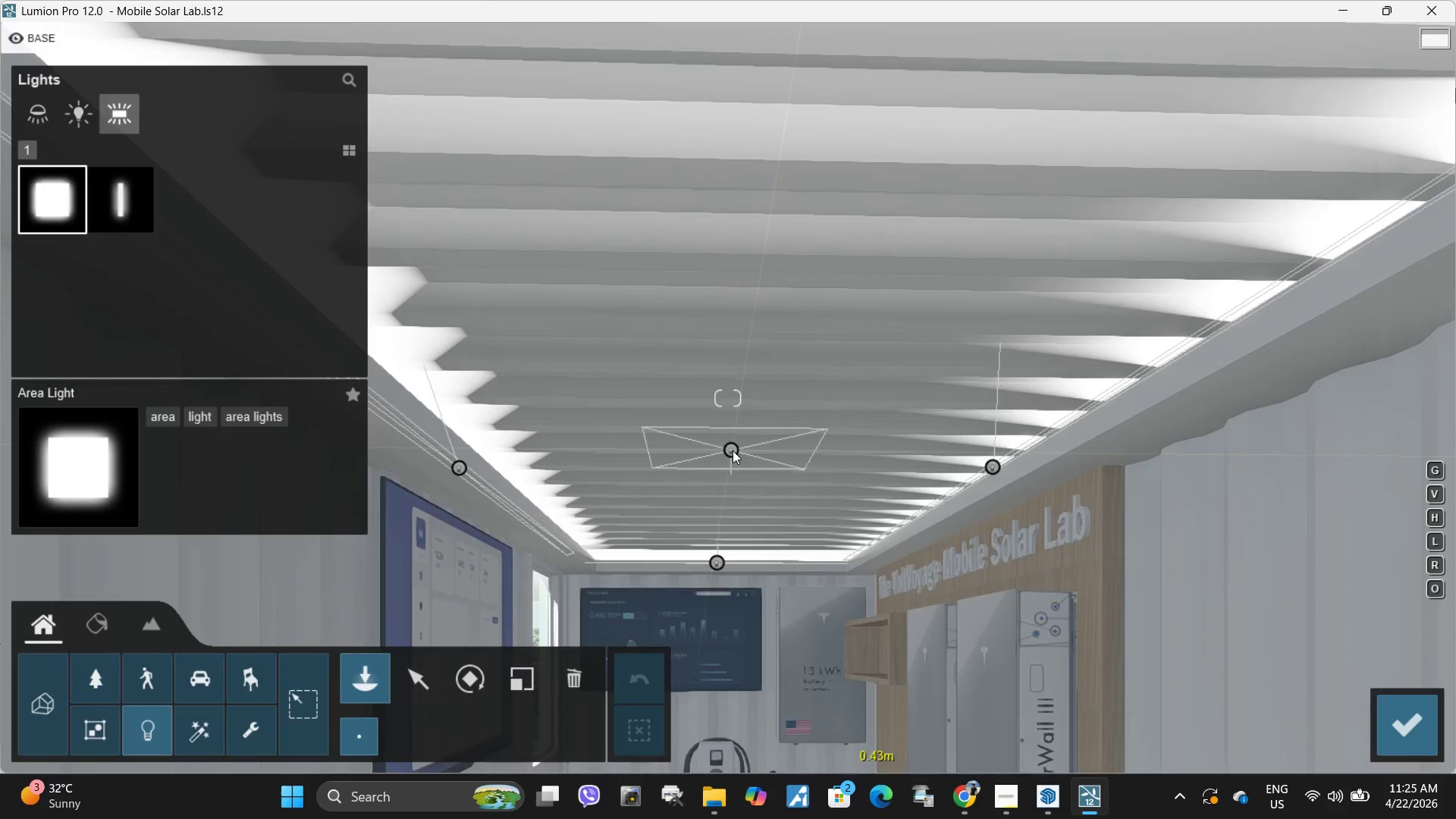 
type(ee)
 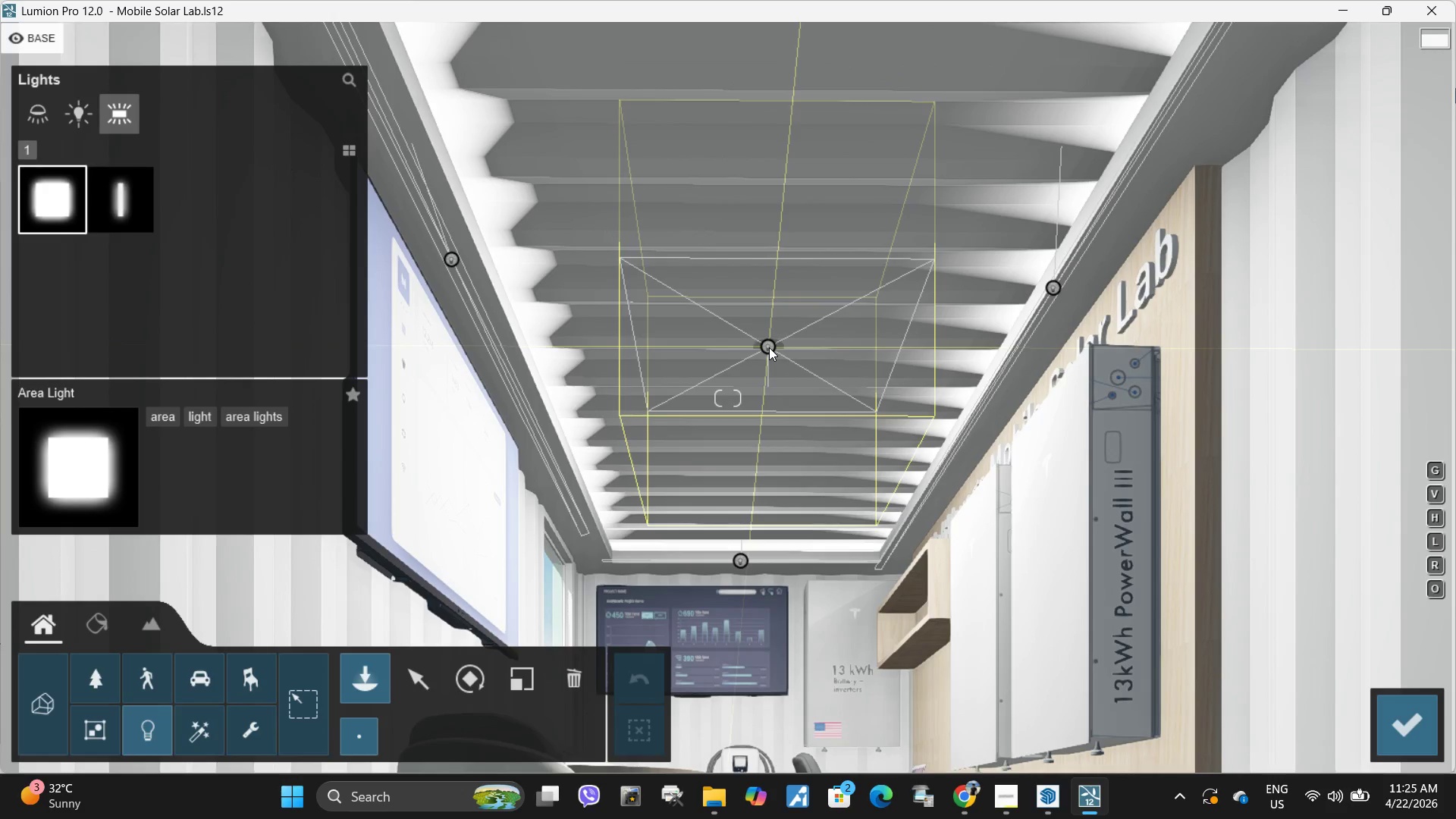 
wait(9.14)
 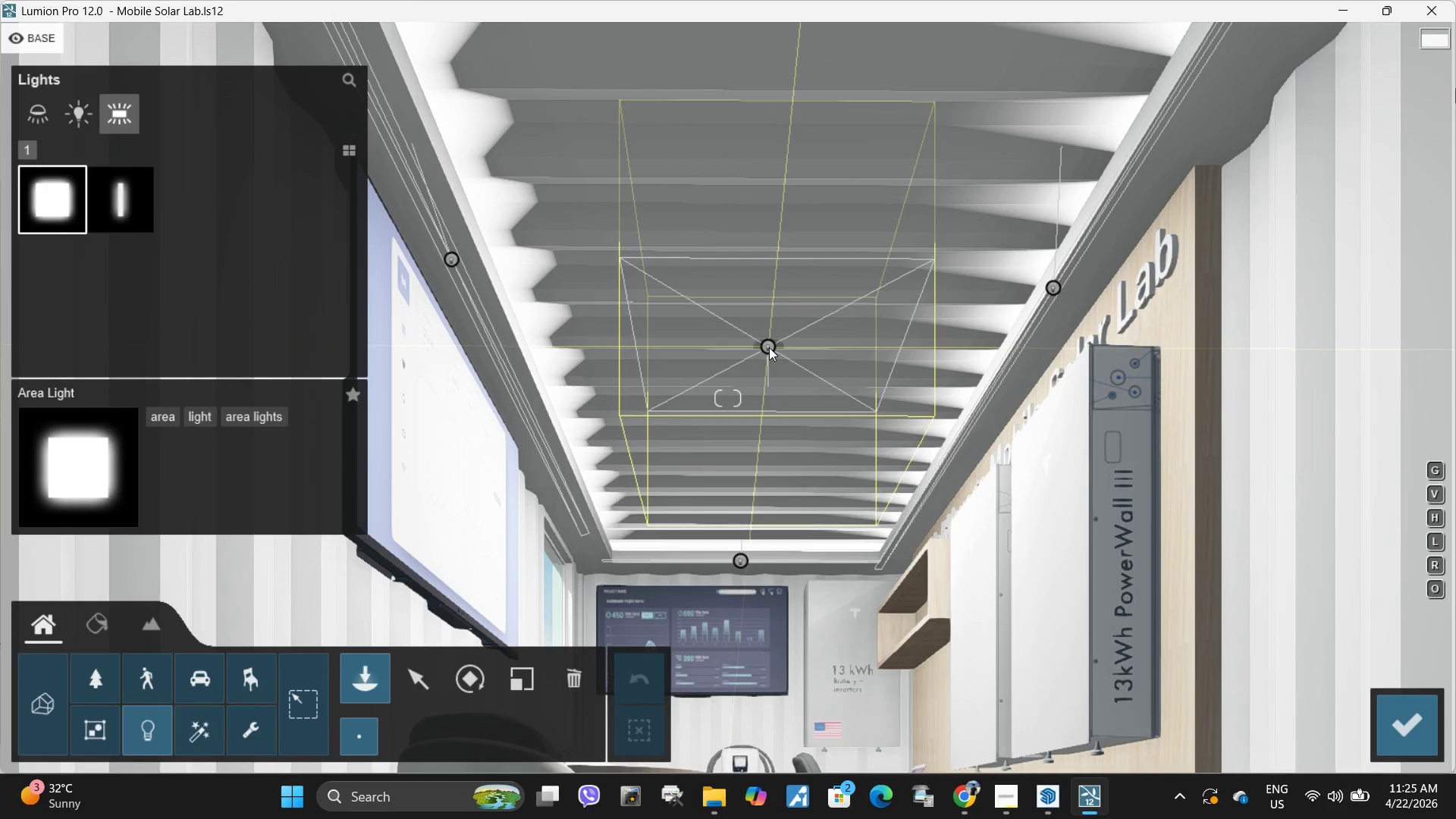 
left_click([884, 162])
 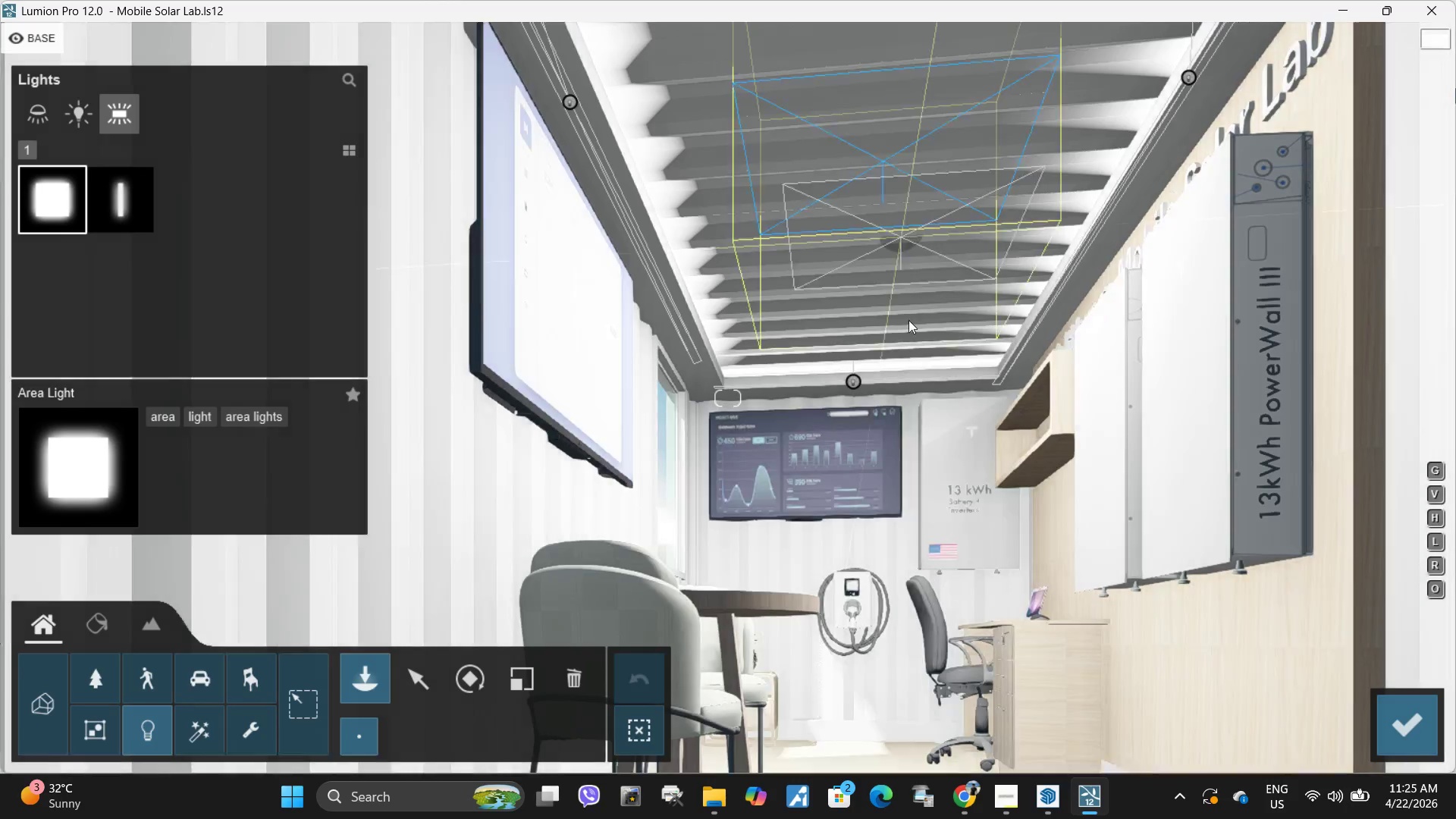 
key(Q)
 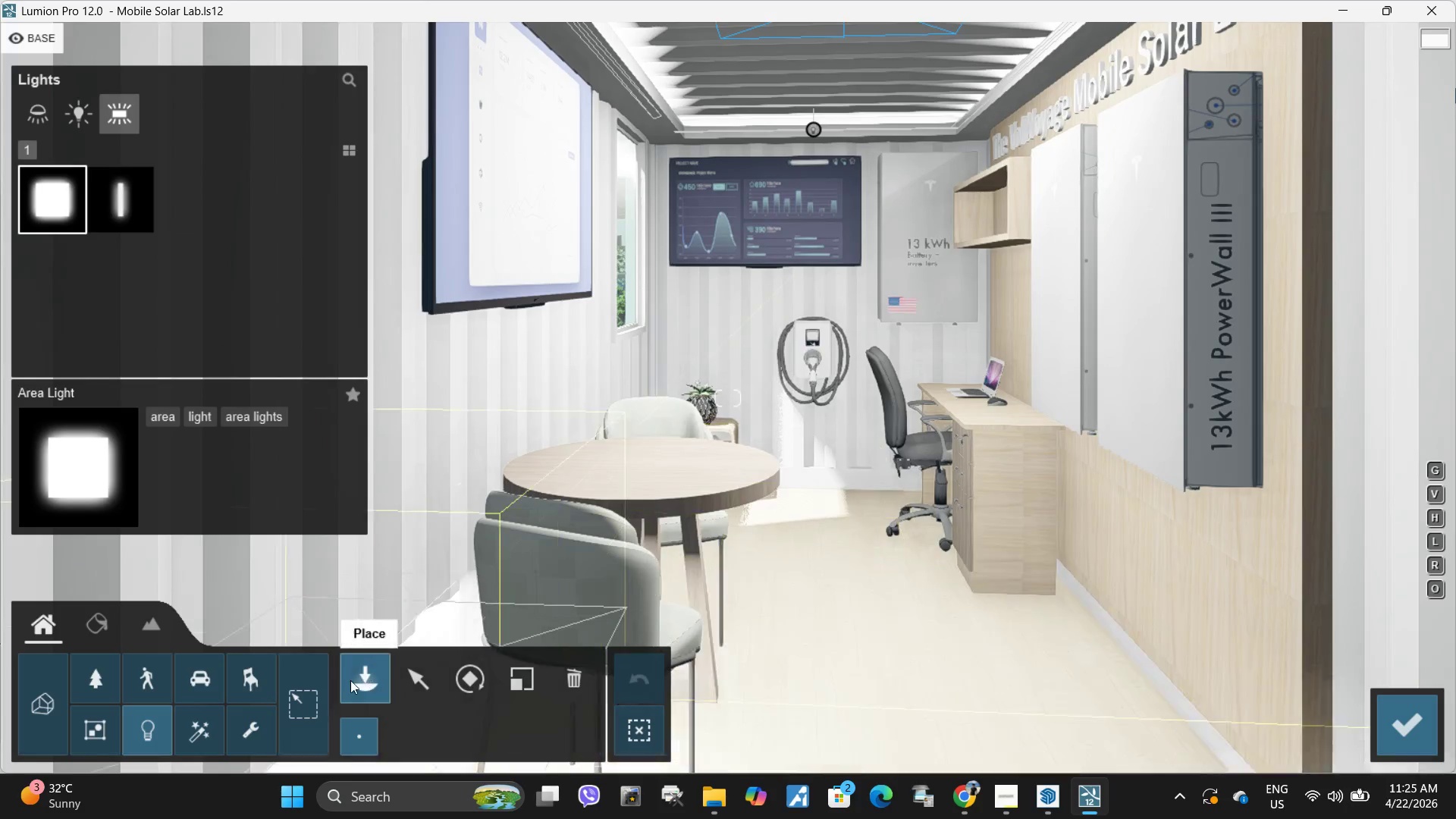 
left_click([419, 676])
 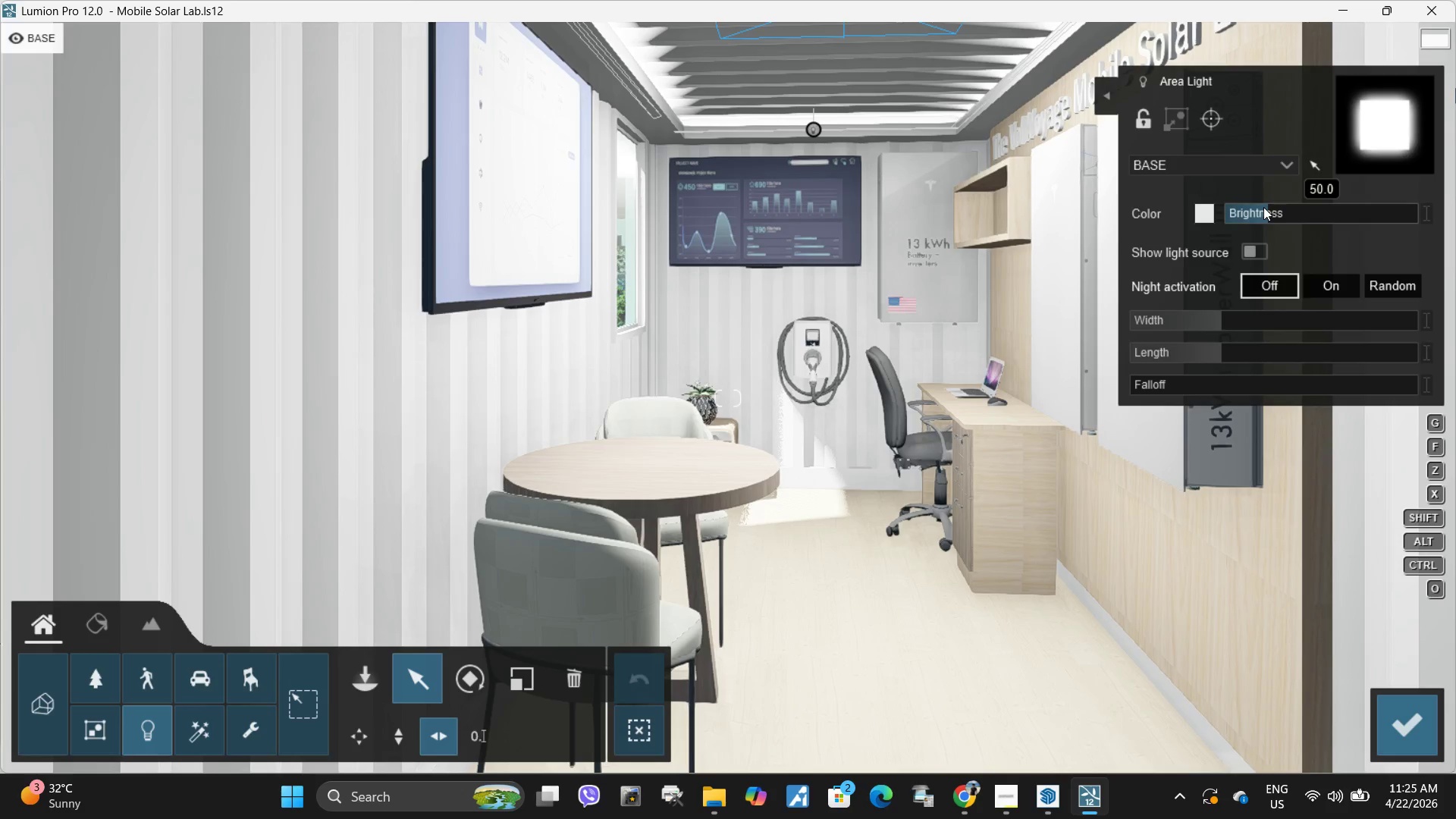 
key(A)
 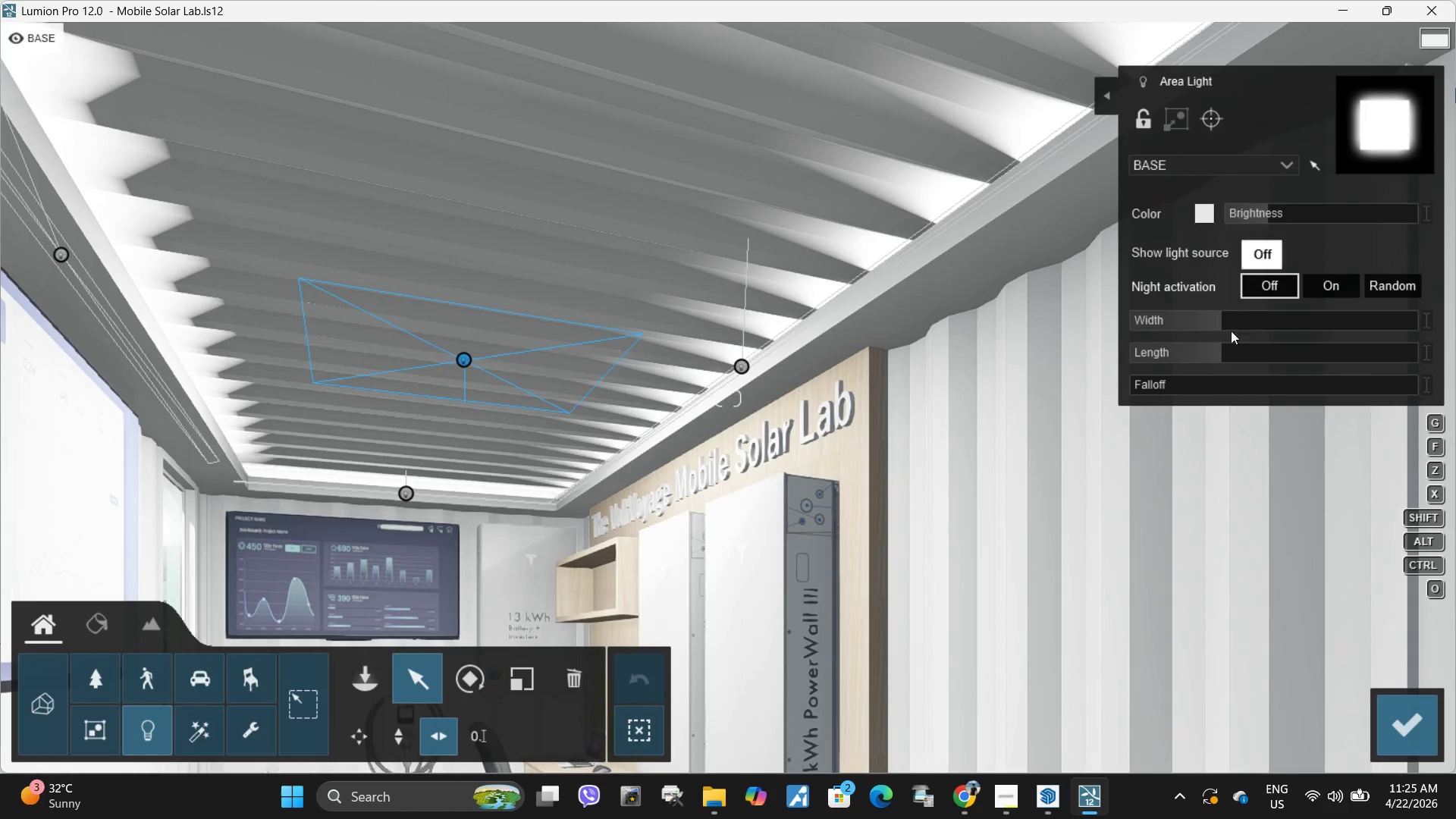 
left_click_drag(start_coordinate=[1225, 319], to_coordinate=[1313, 319])
 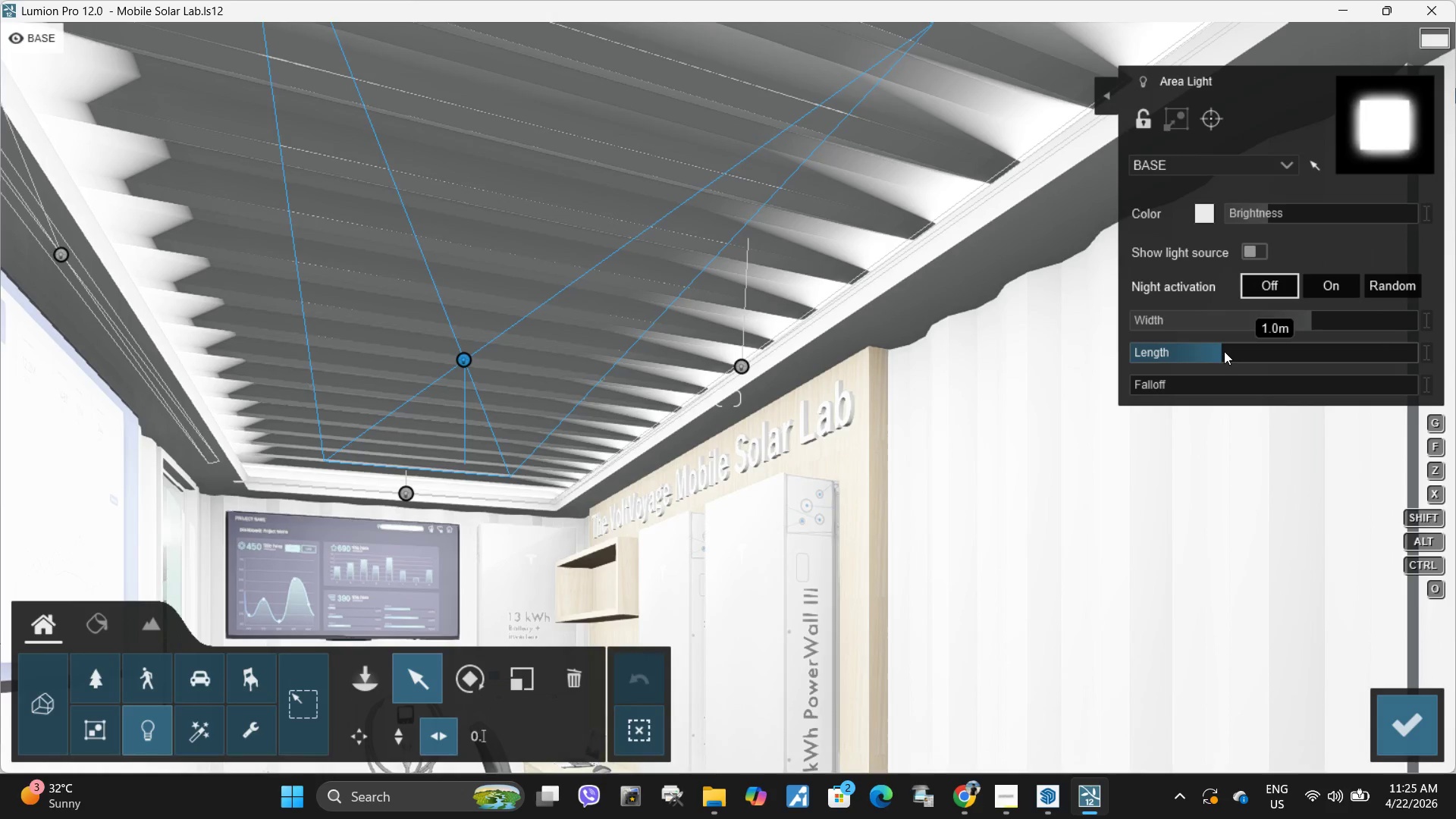 
left_click_drag(start_coordinate=[1222, 351], to_coordinate=[1178, 351])
 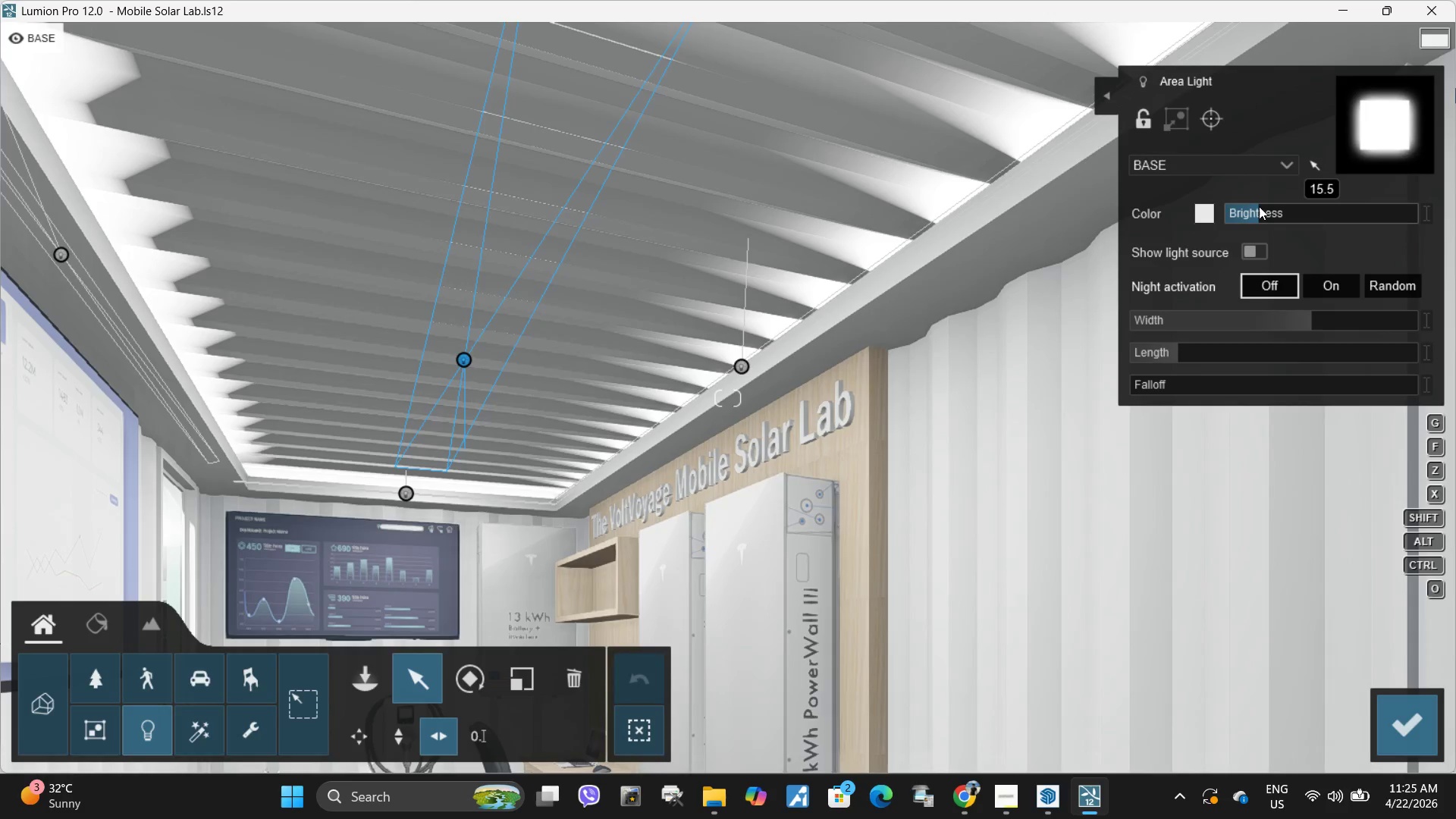 
left_click([1422, 733])
 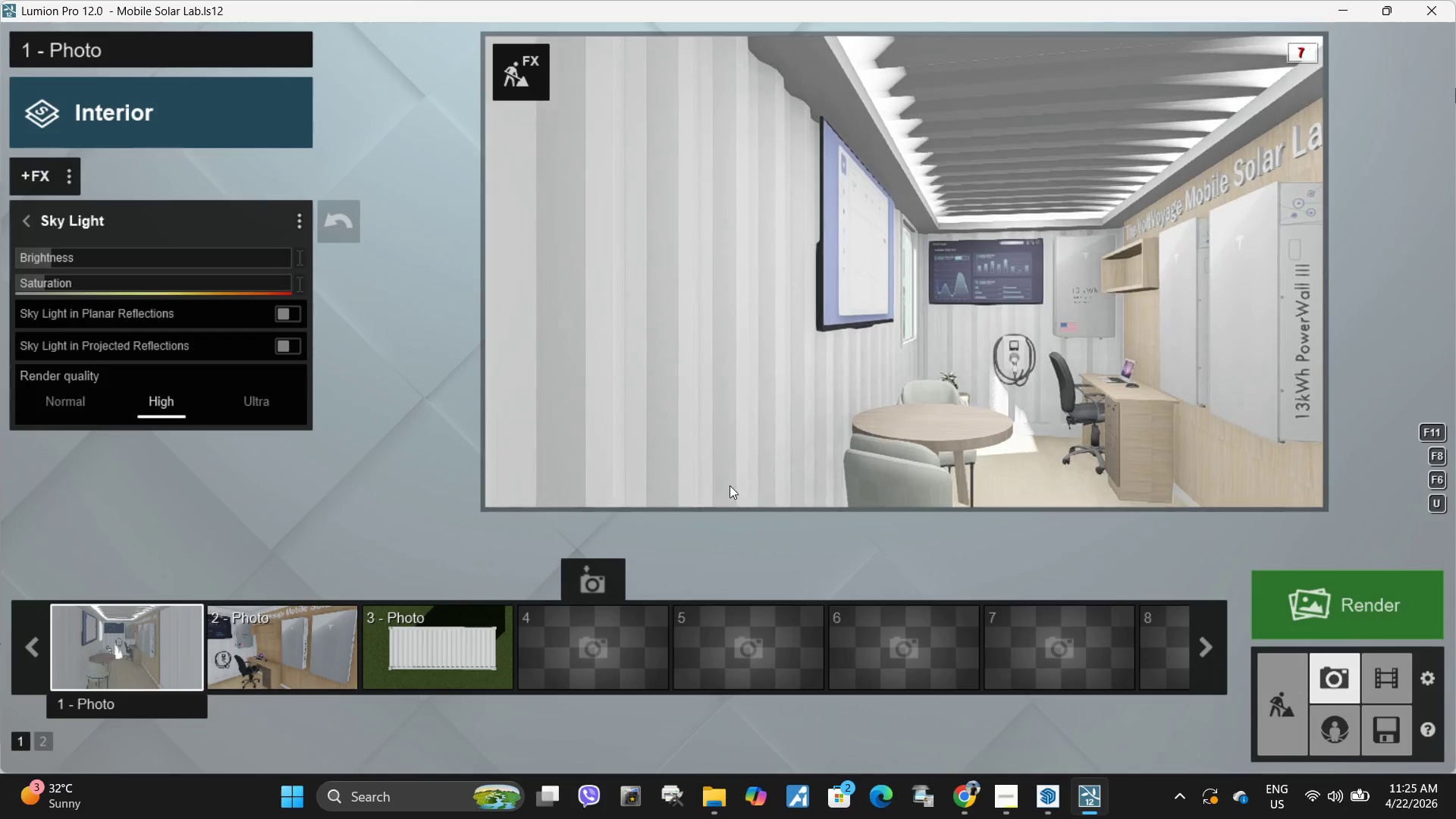 
left_click([146, 649])
 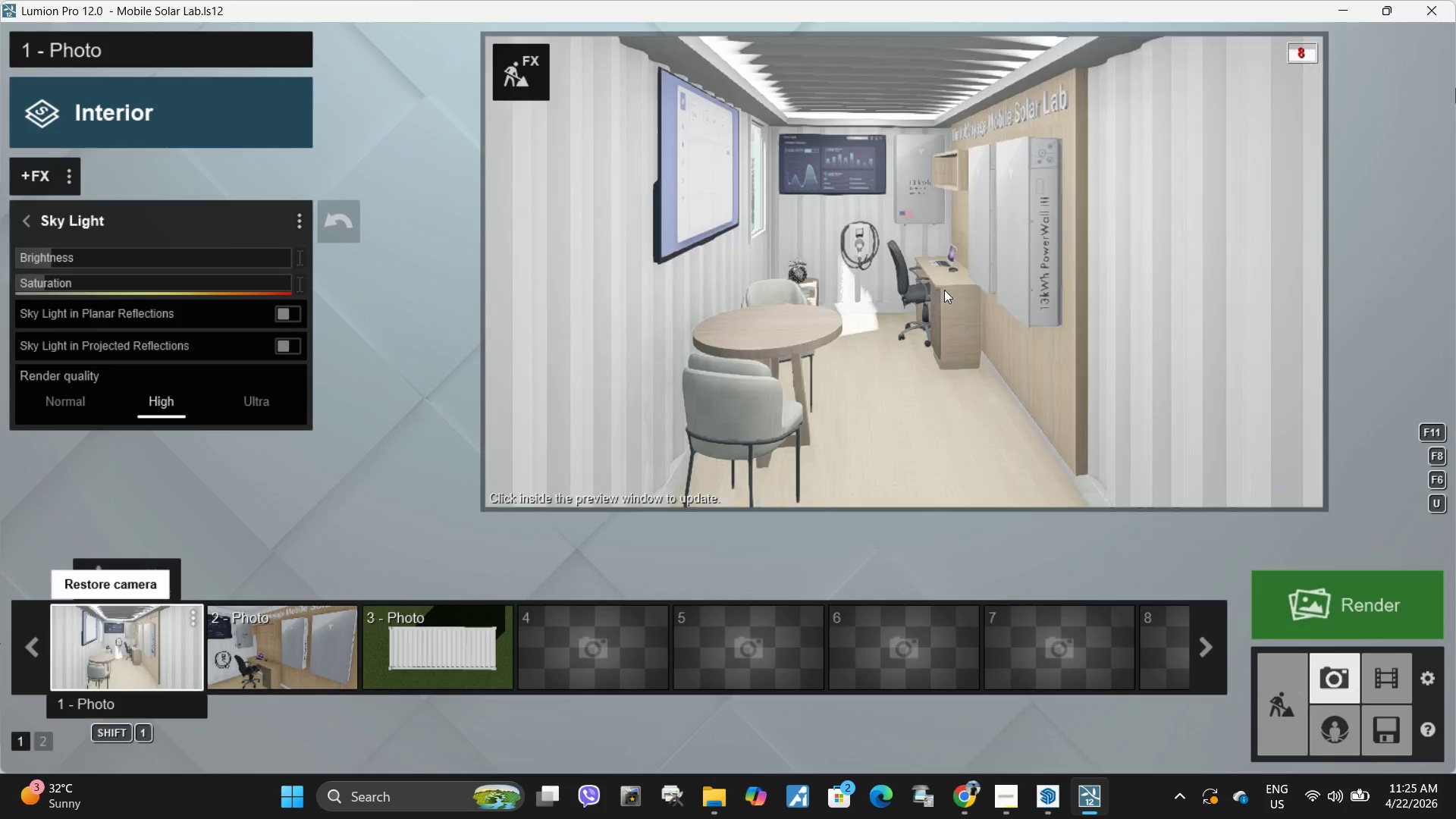 
left_click([981, 296])
 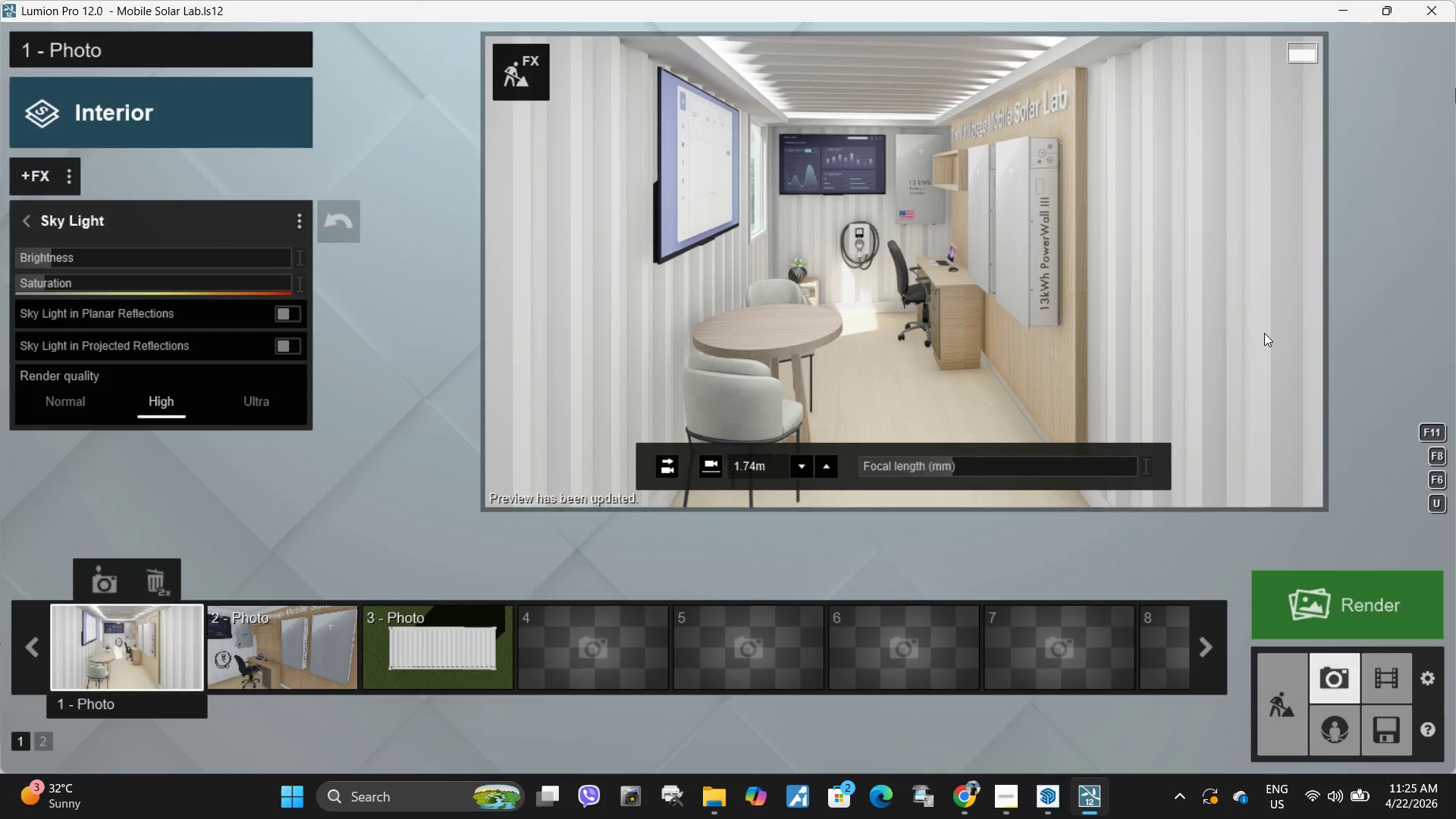 
wait(15.72)
 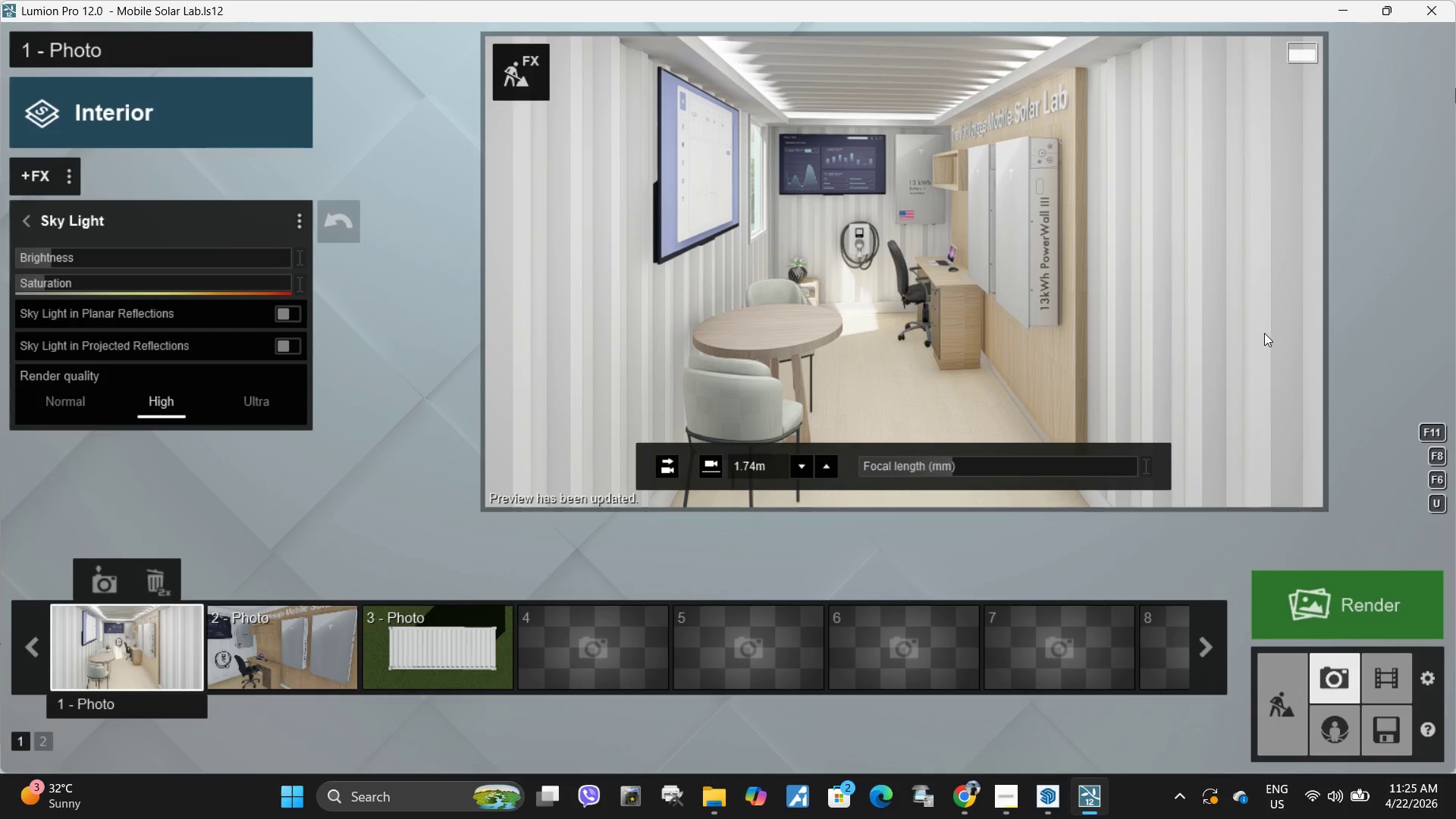 
left_click([529, 81])
 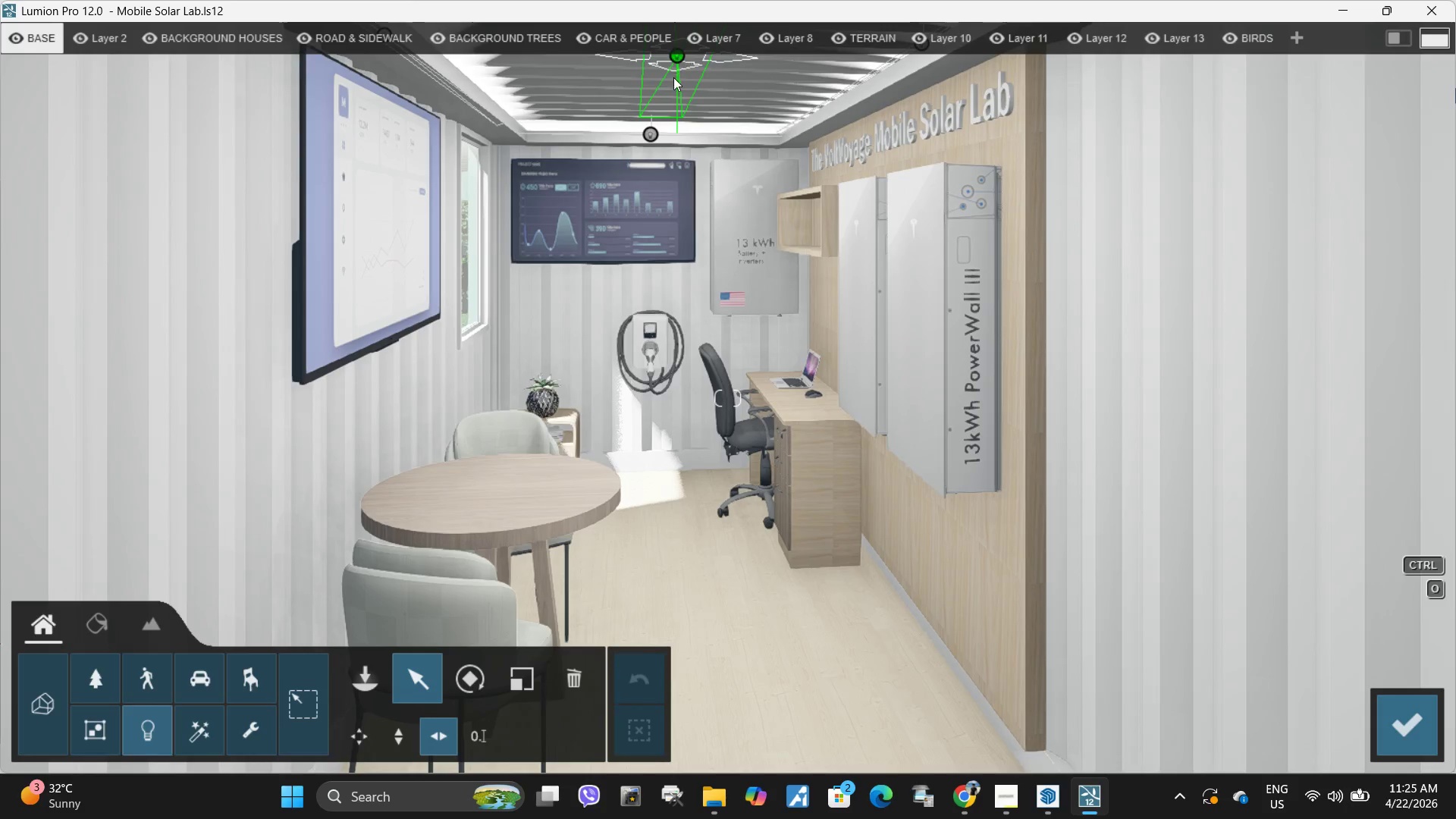 
left_click([680, 56])
 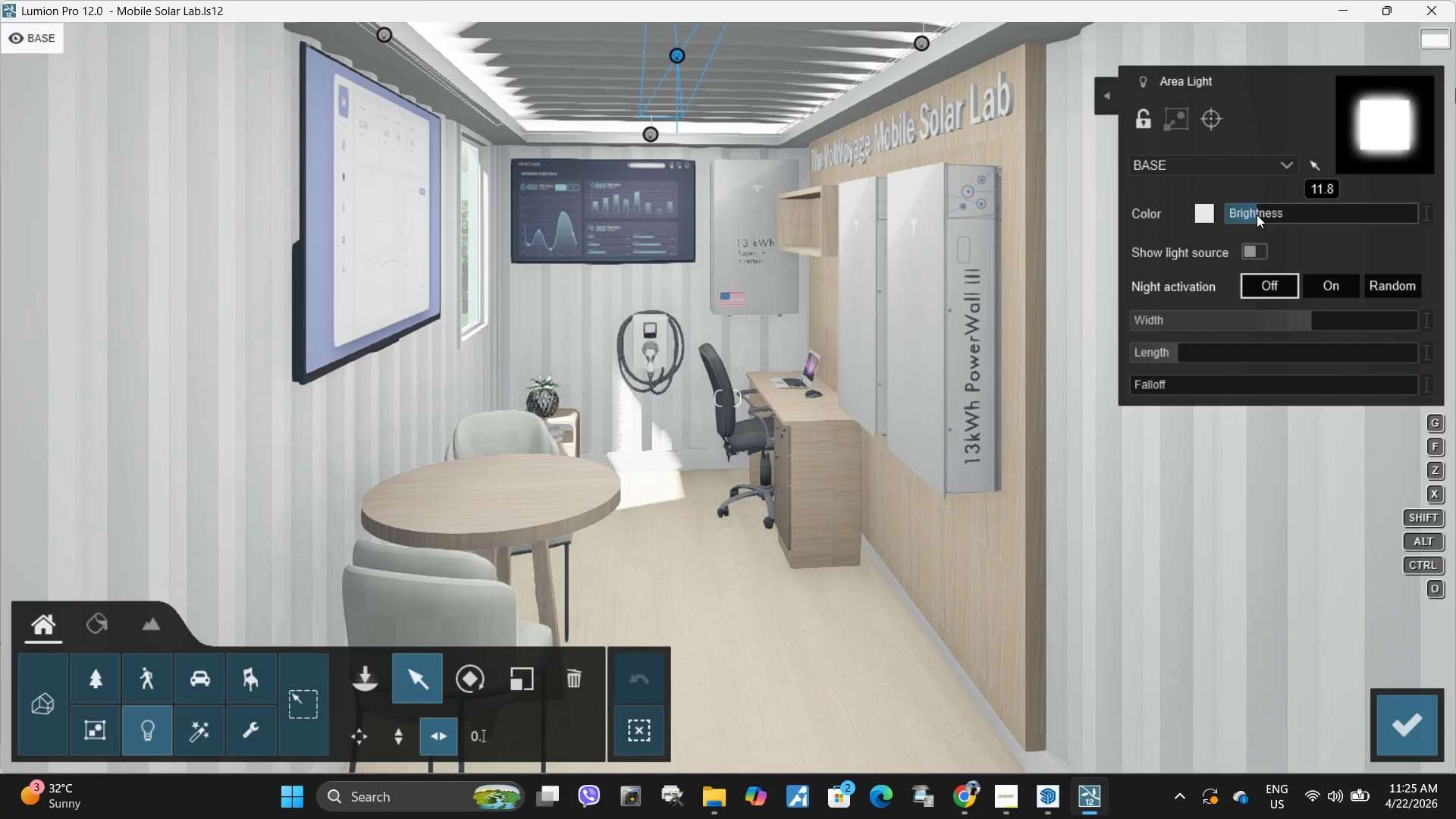 
left_click([1254, 215])
 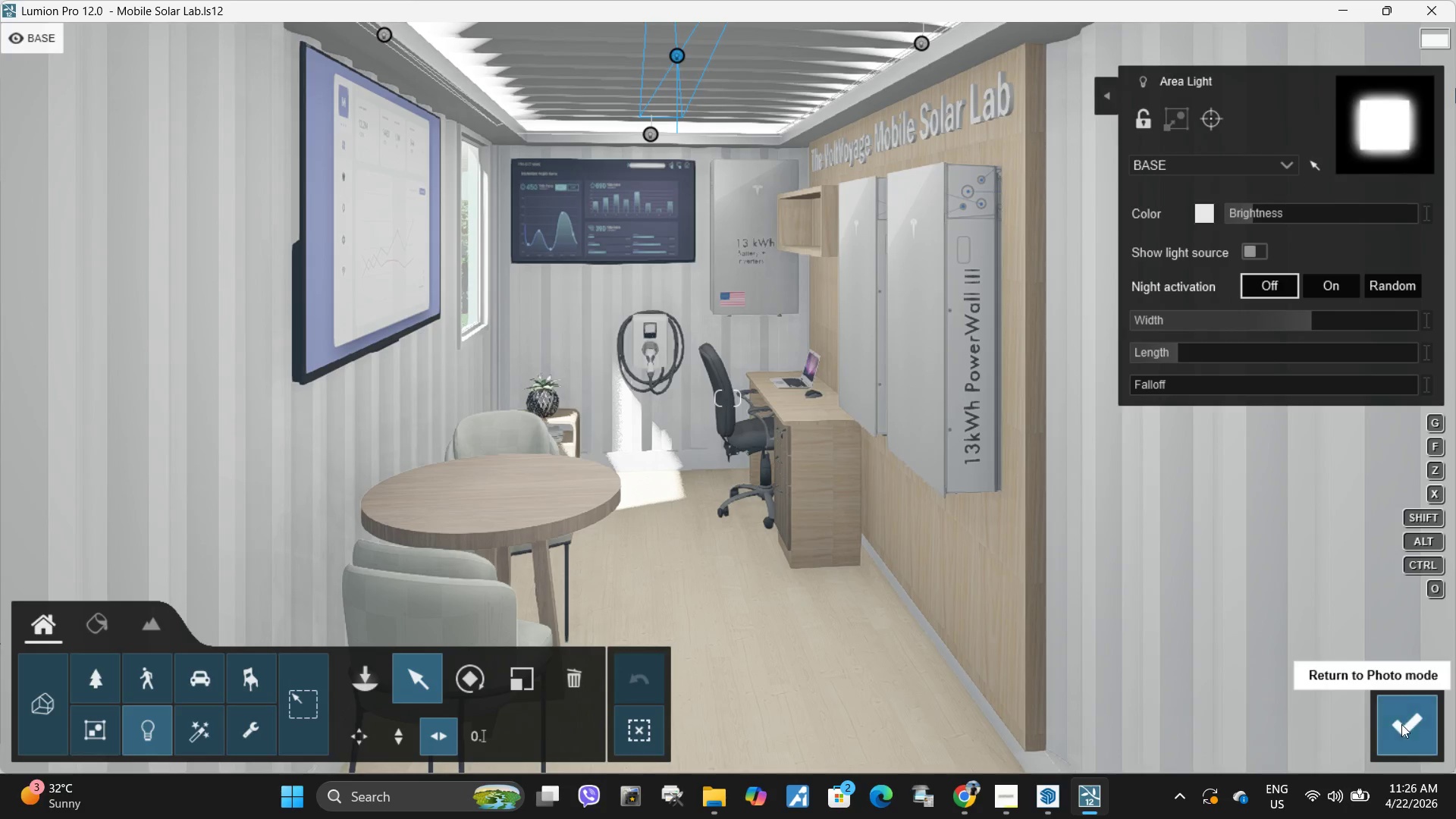 
left_click([1401, 724])
 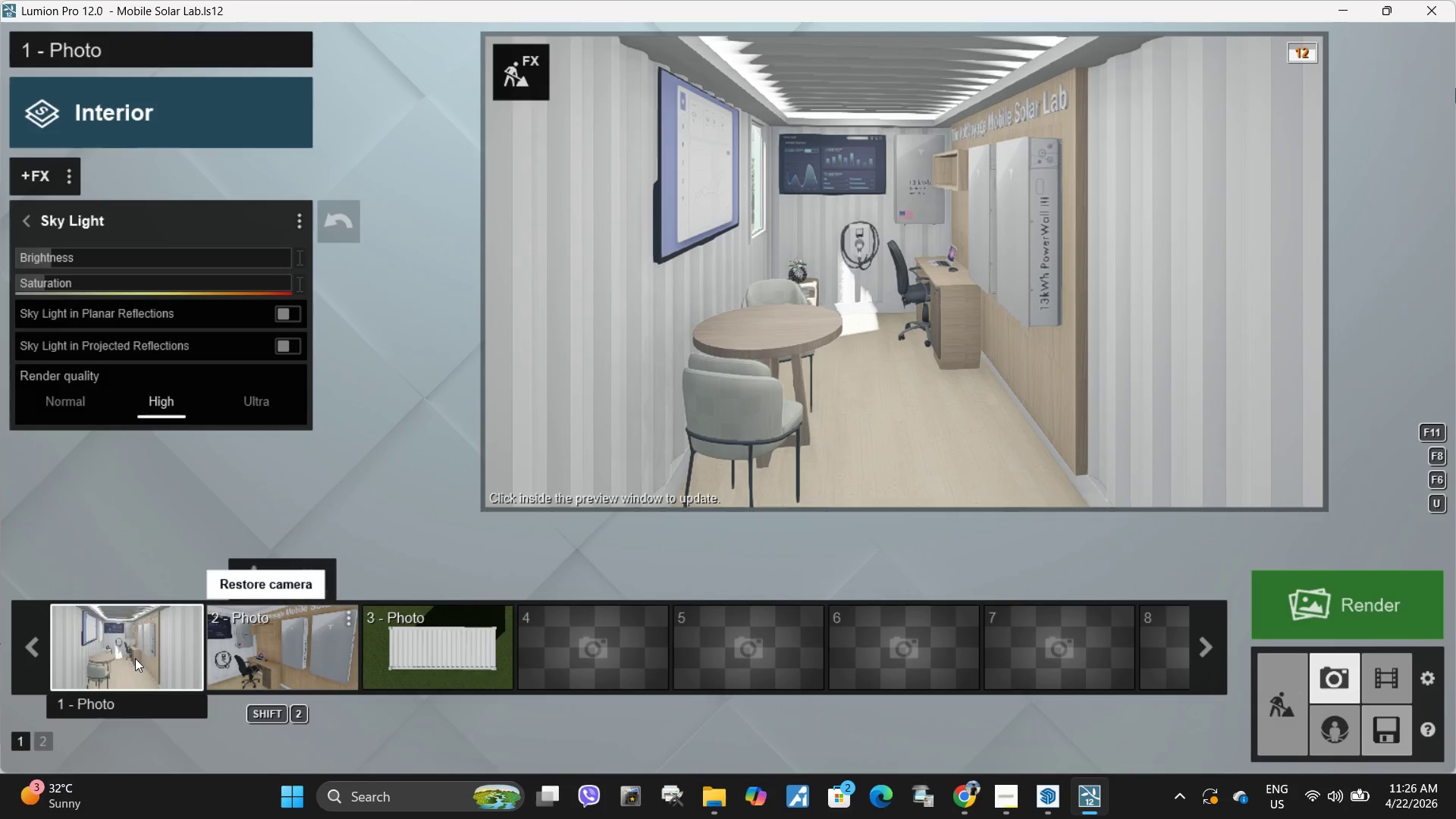 
double_click([986, 284])
 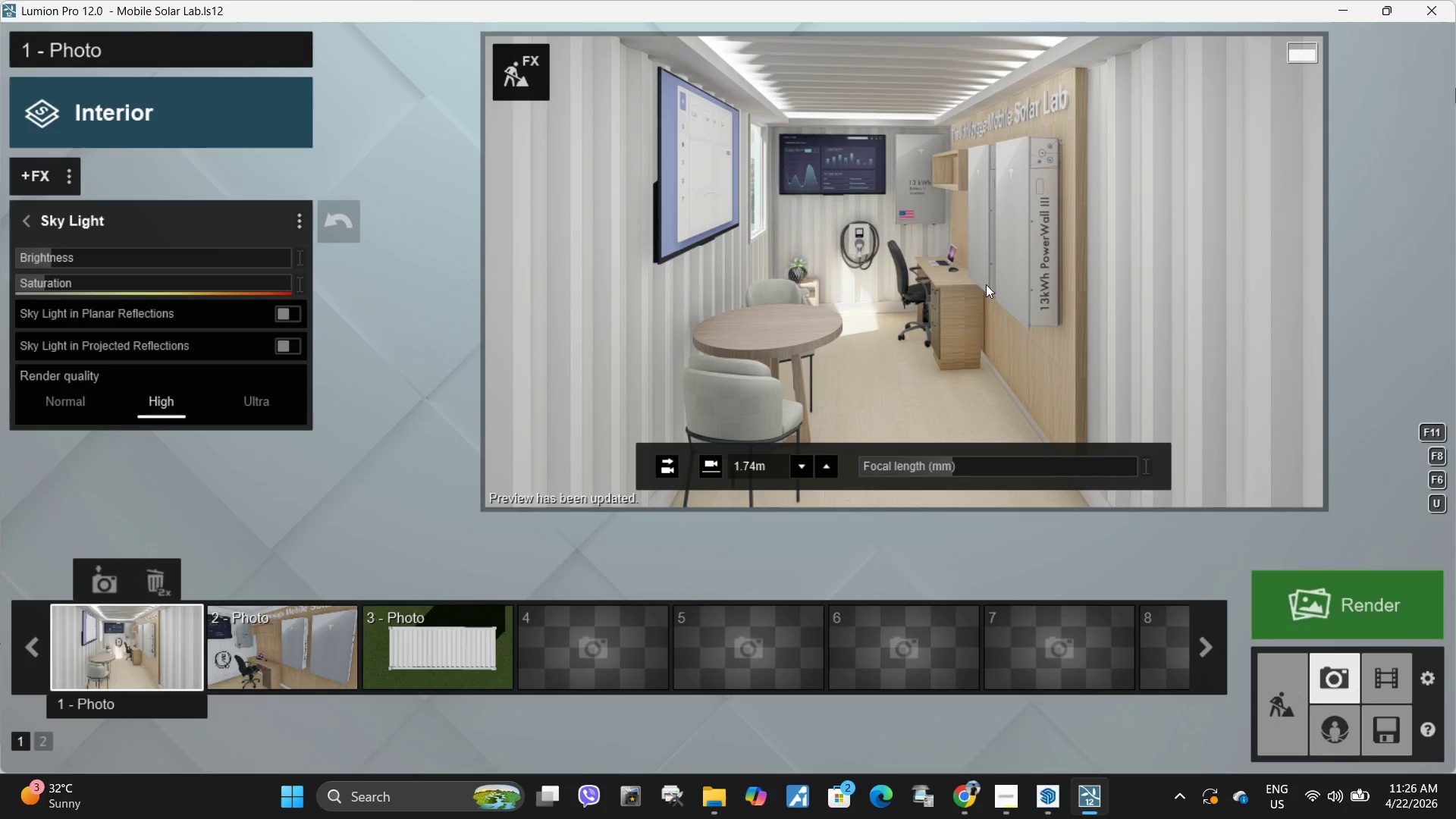 
wait(6.08)
 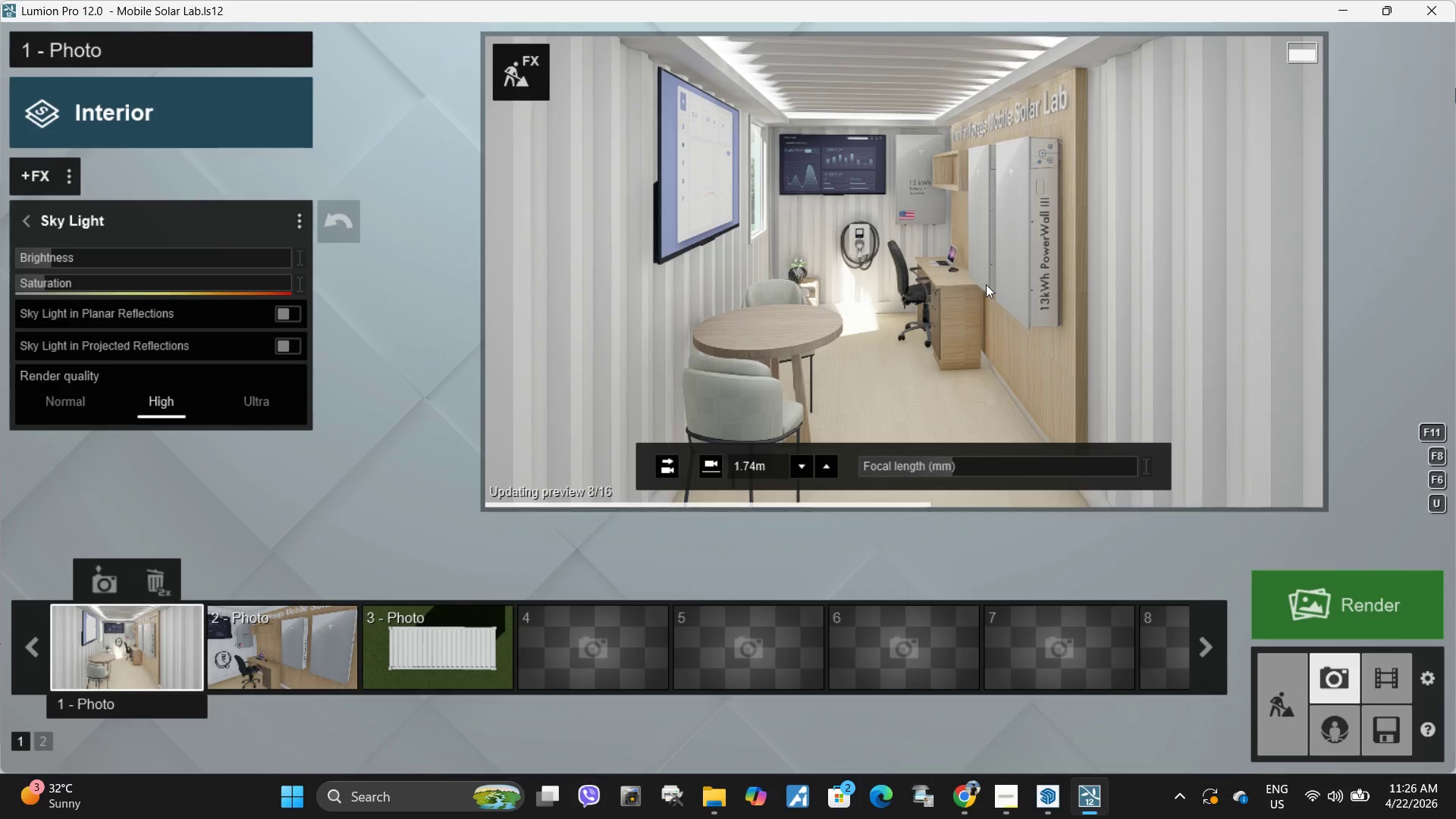 
left_click([522, 66])
 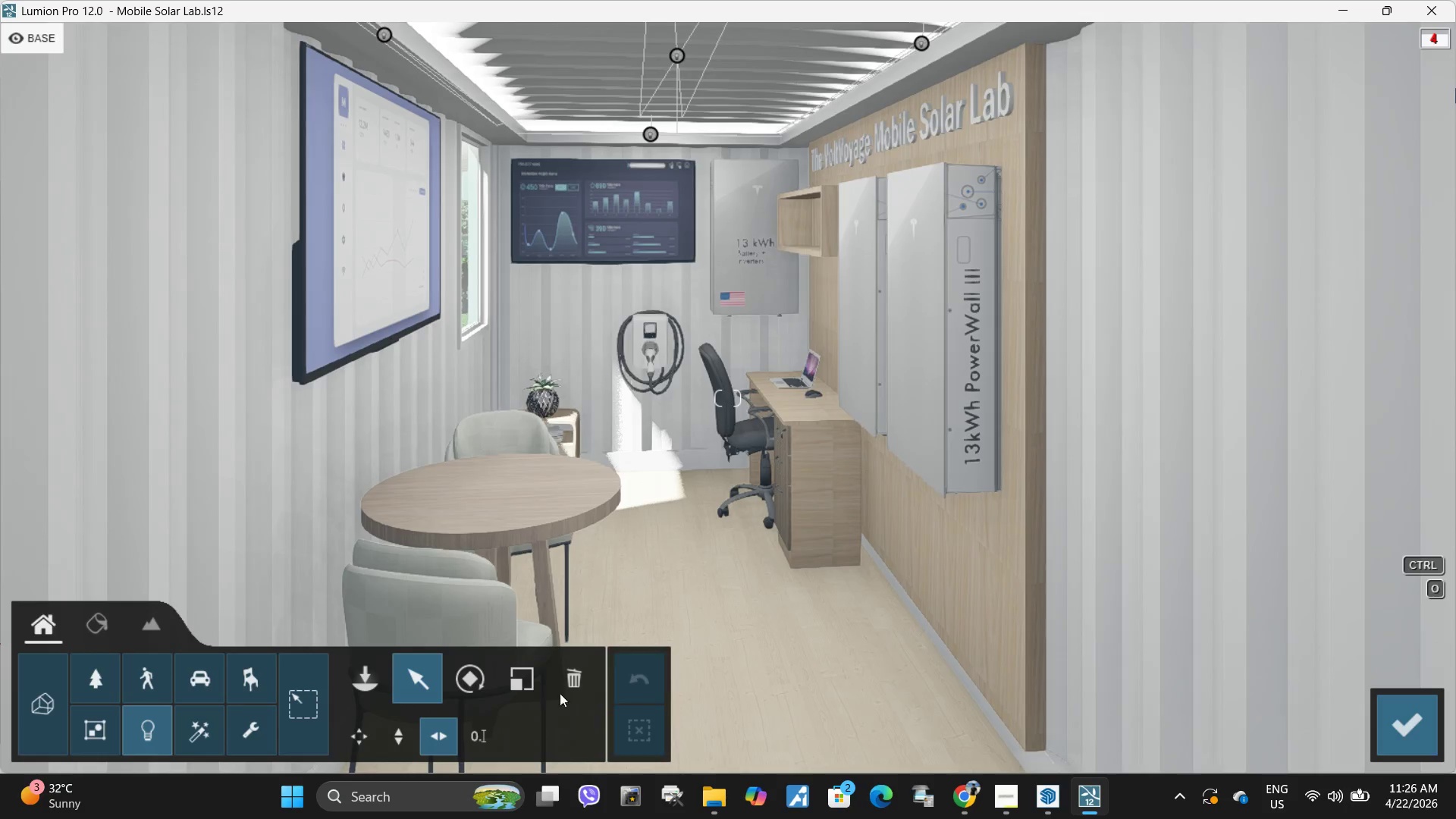 
left_click([103, 620])
 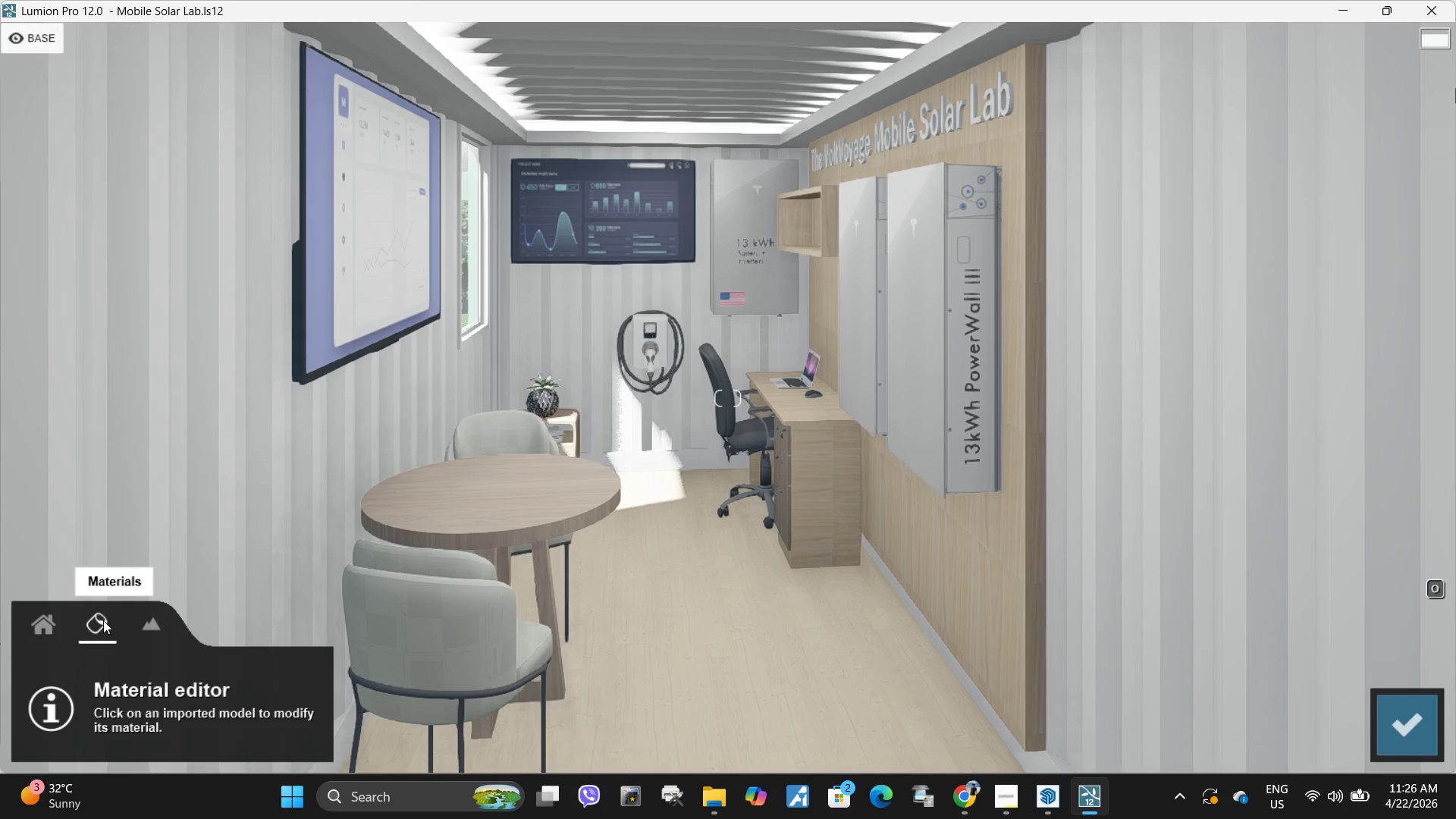 
wait(44.5)
 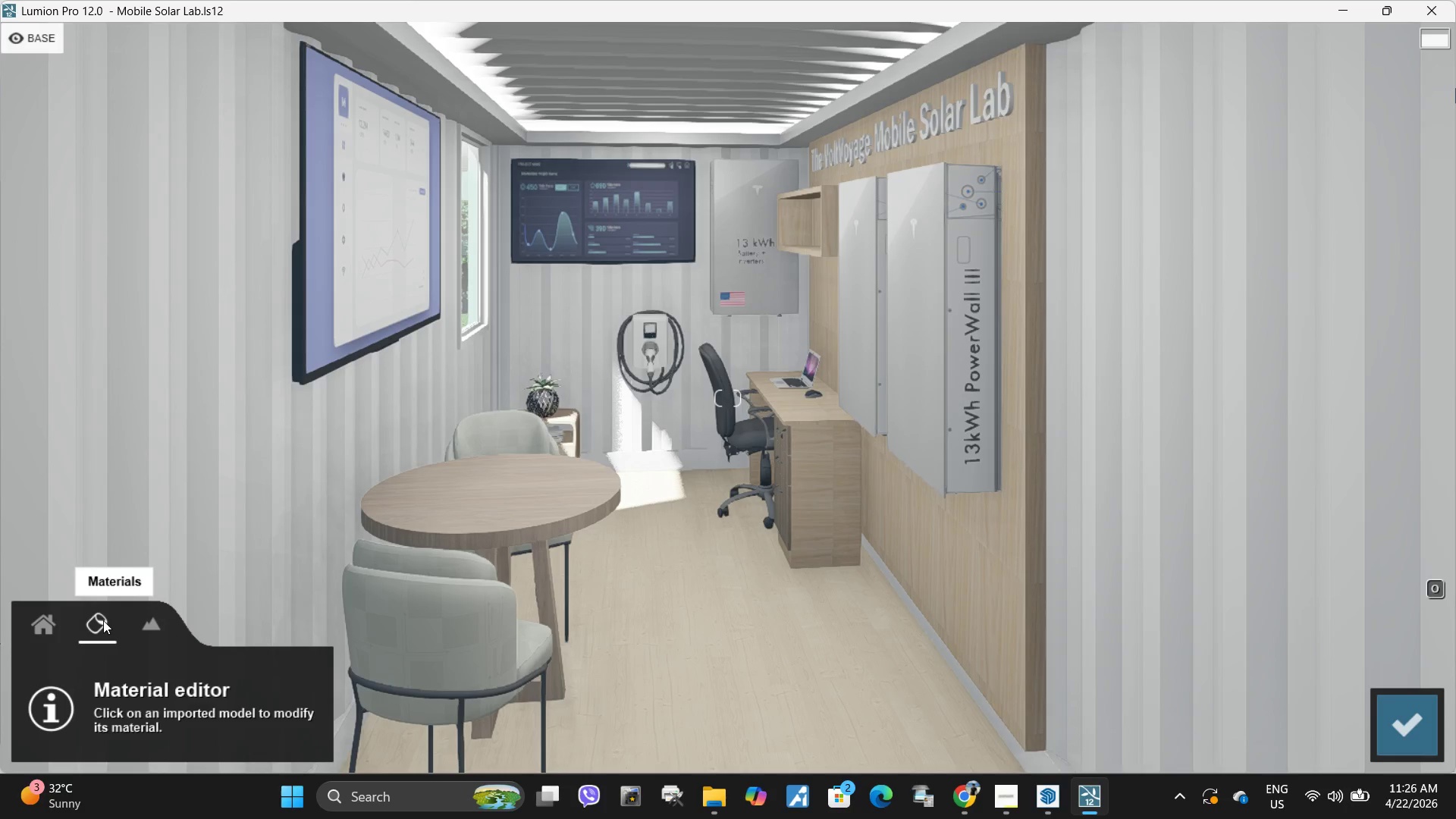 
left_click([1396, 711])
 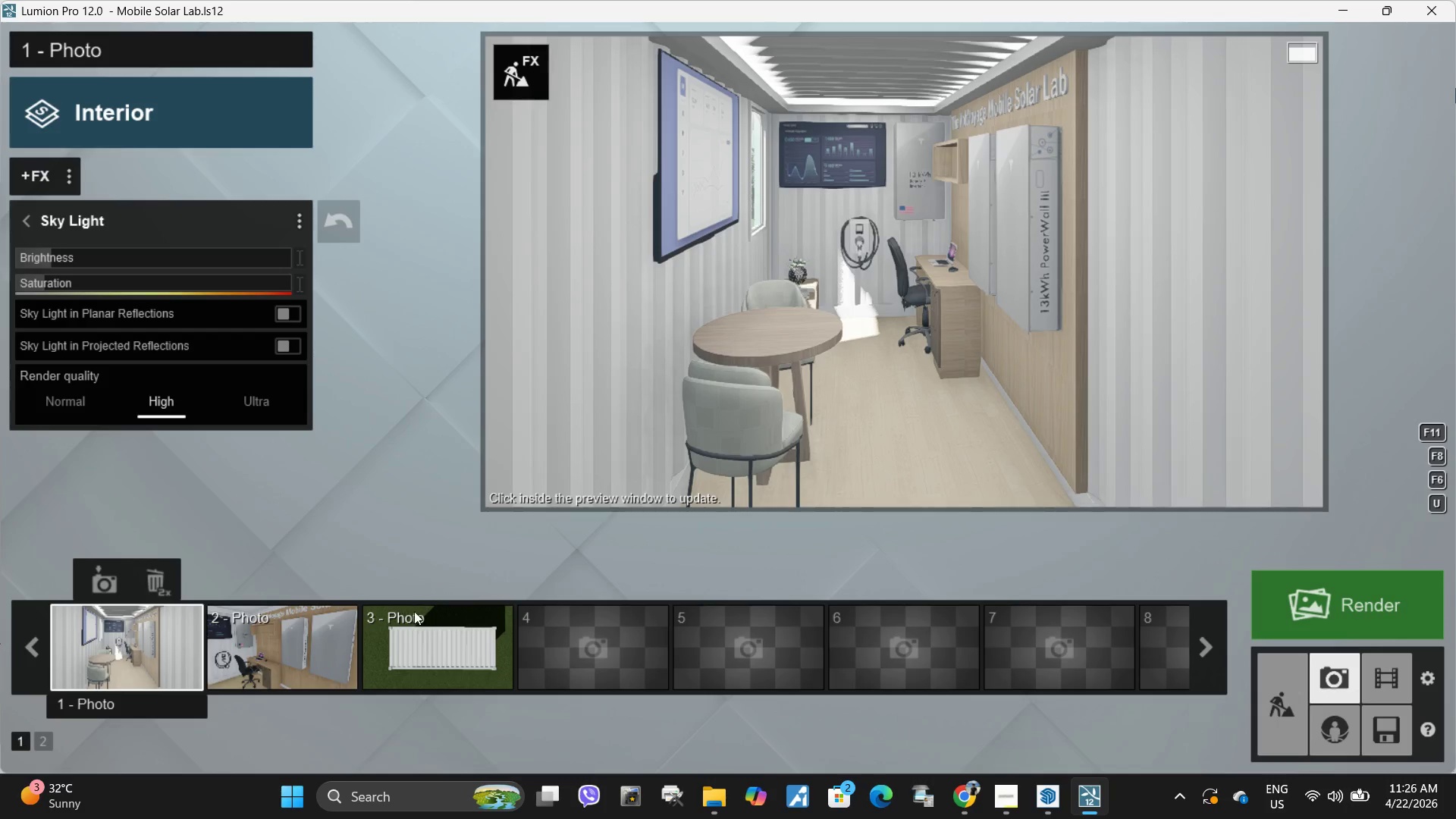 
left_click([126, 654])
 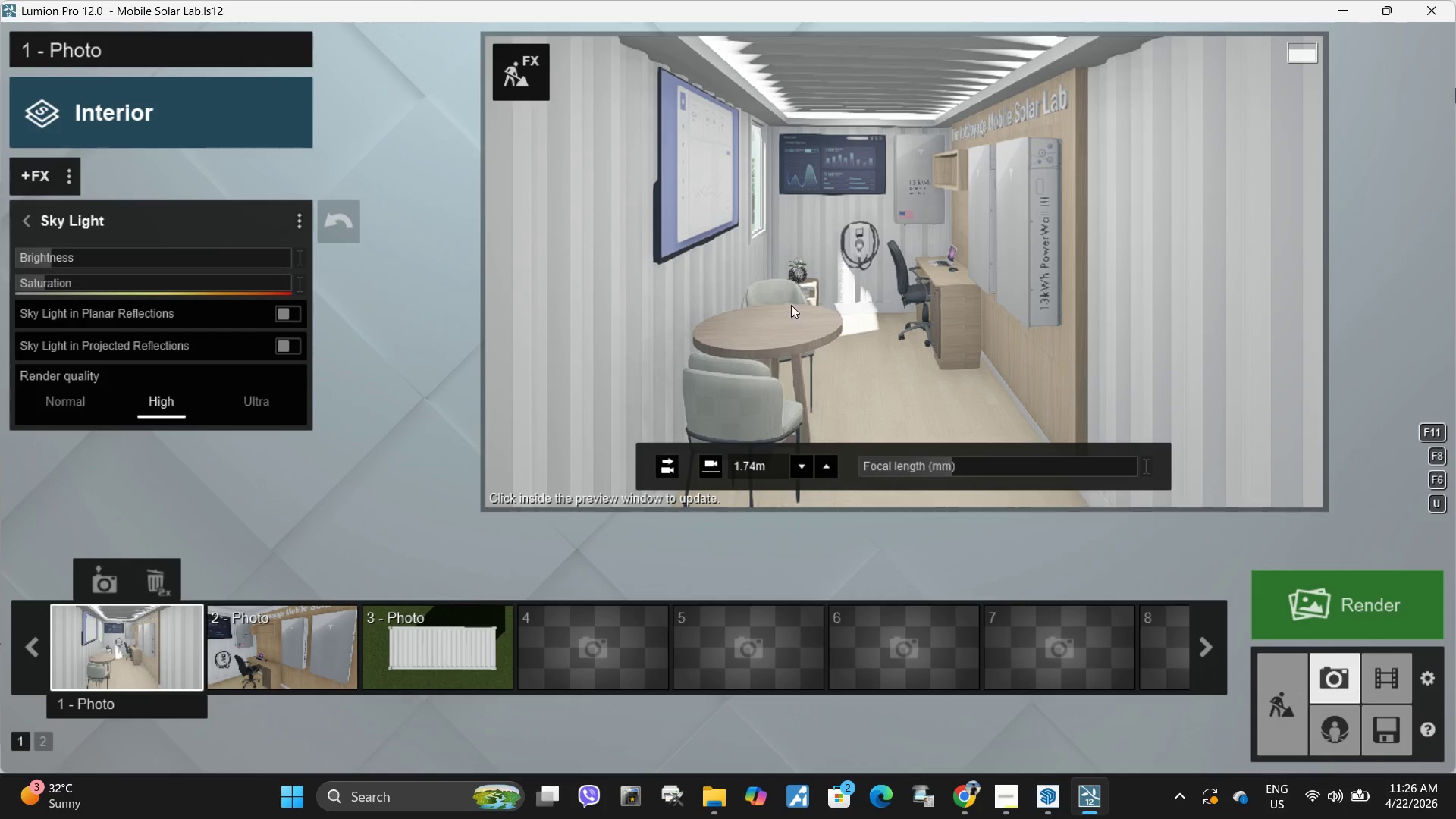 
left_click([864, 275])
 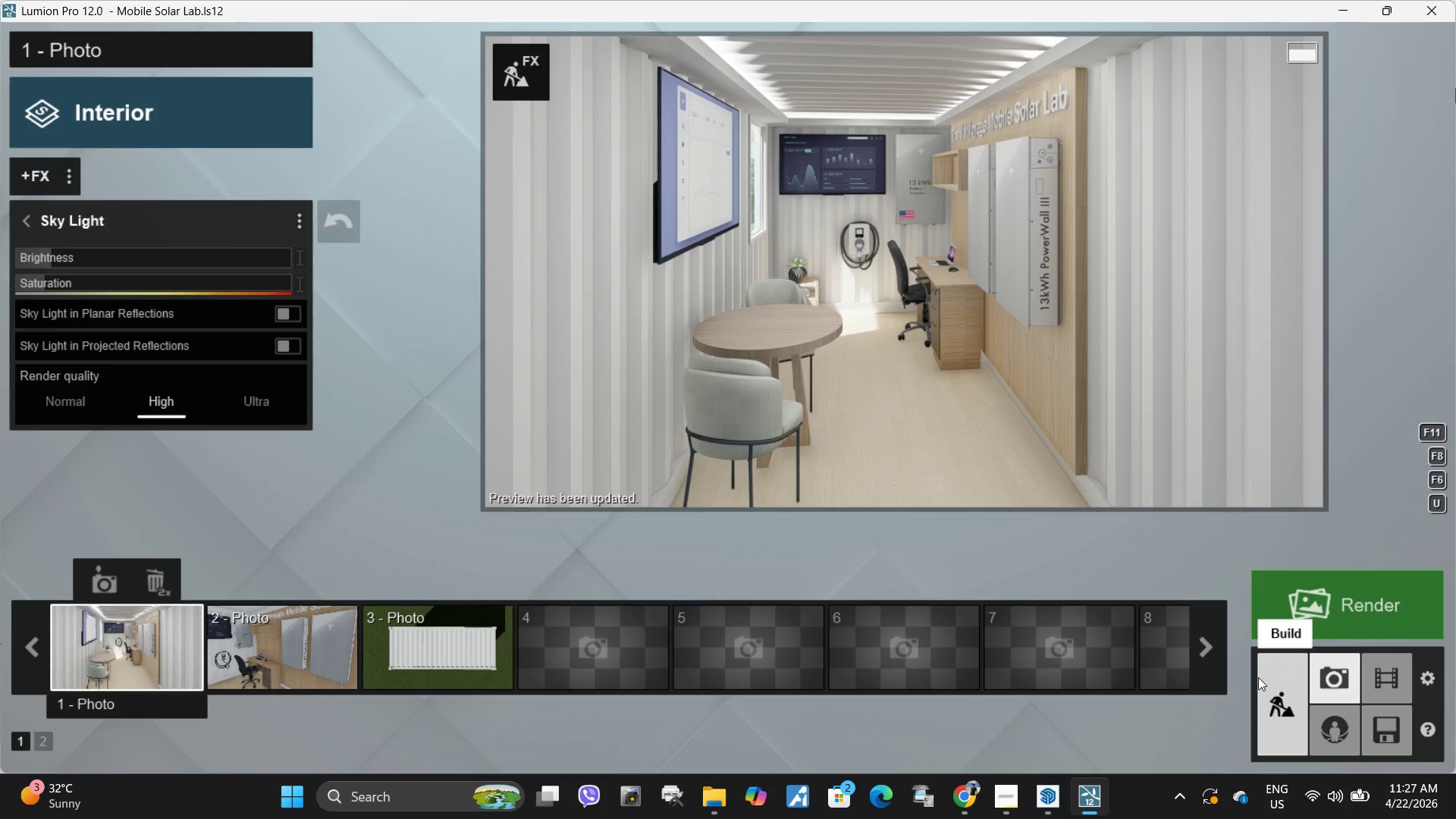 
wait(21.16)
 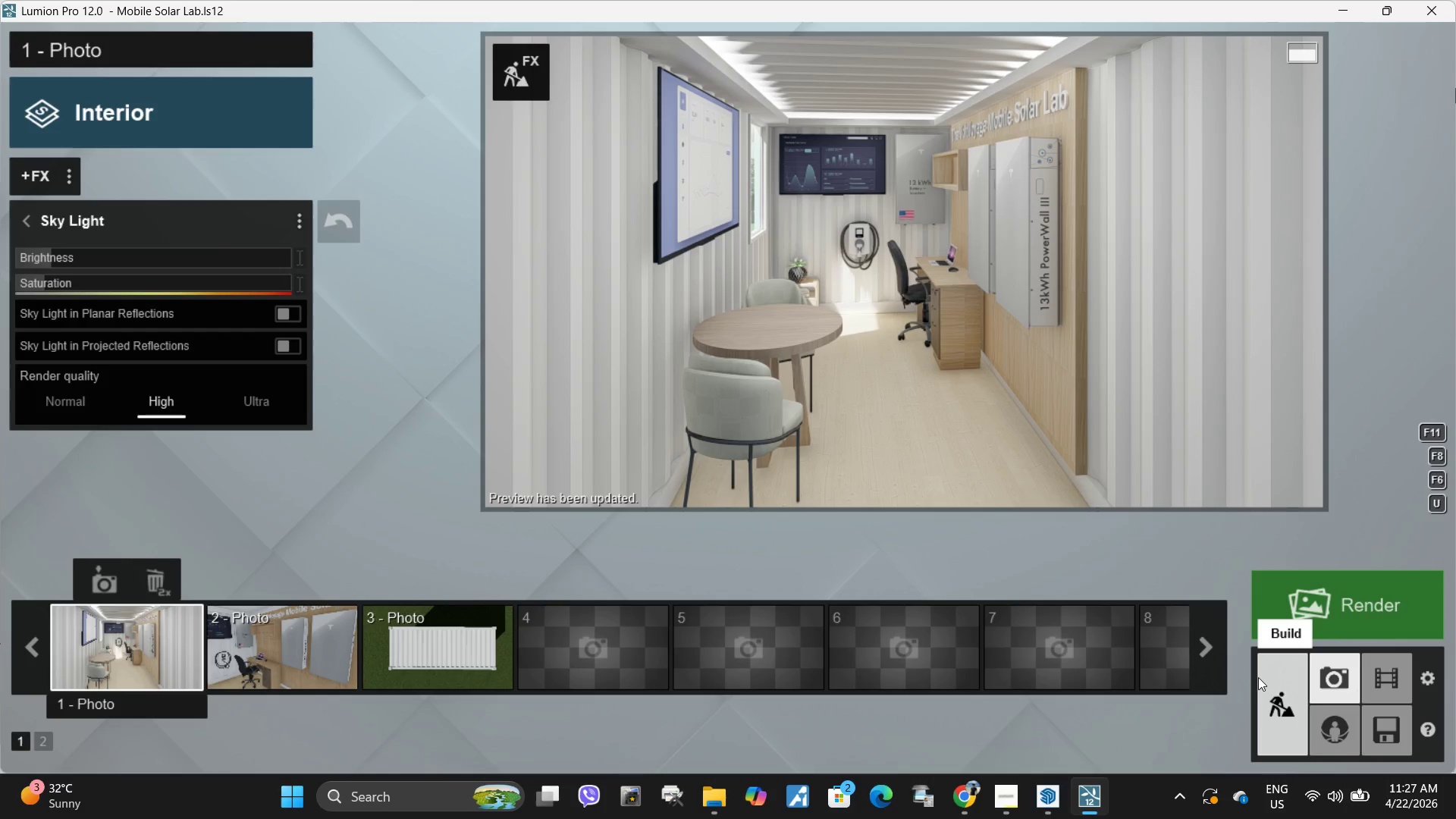 
left_click([548, 84])
 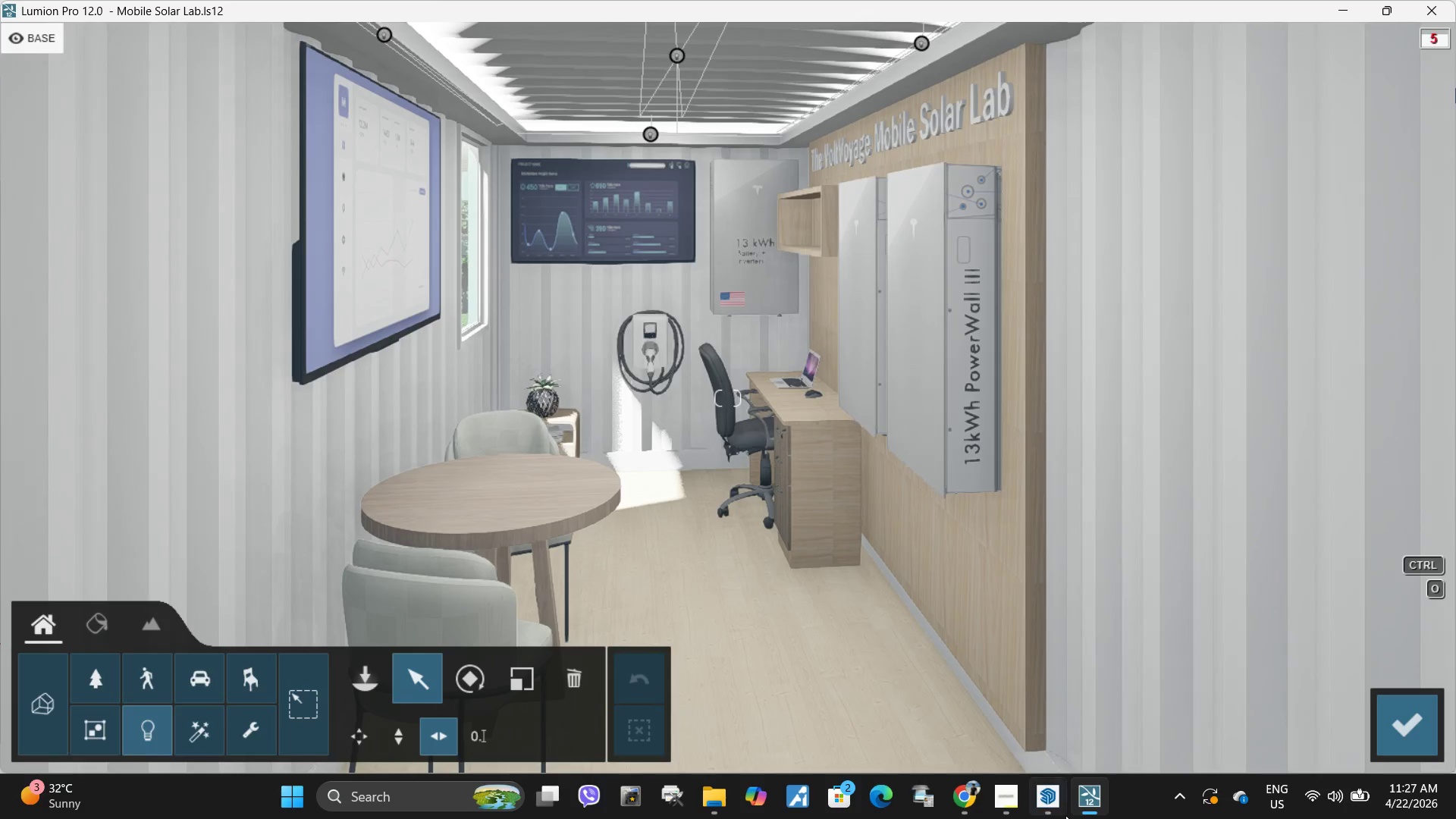 
left_click([1055, 813])
 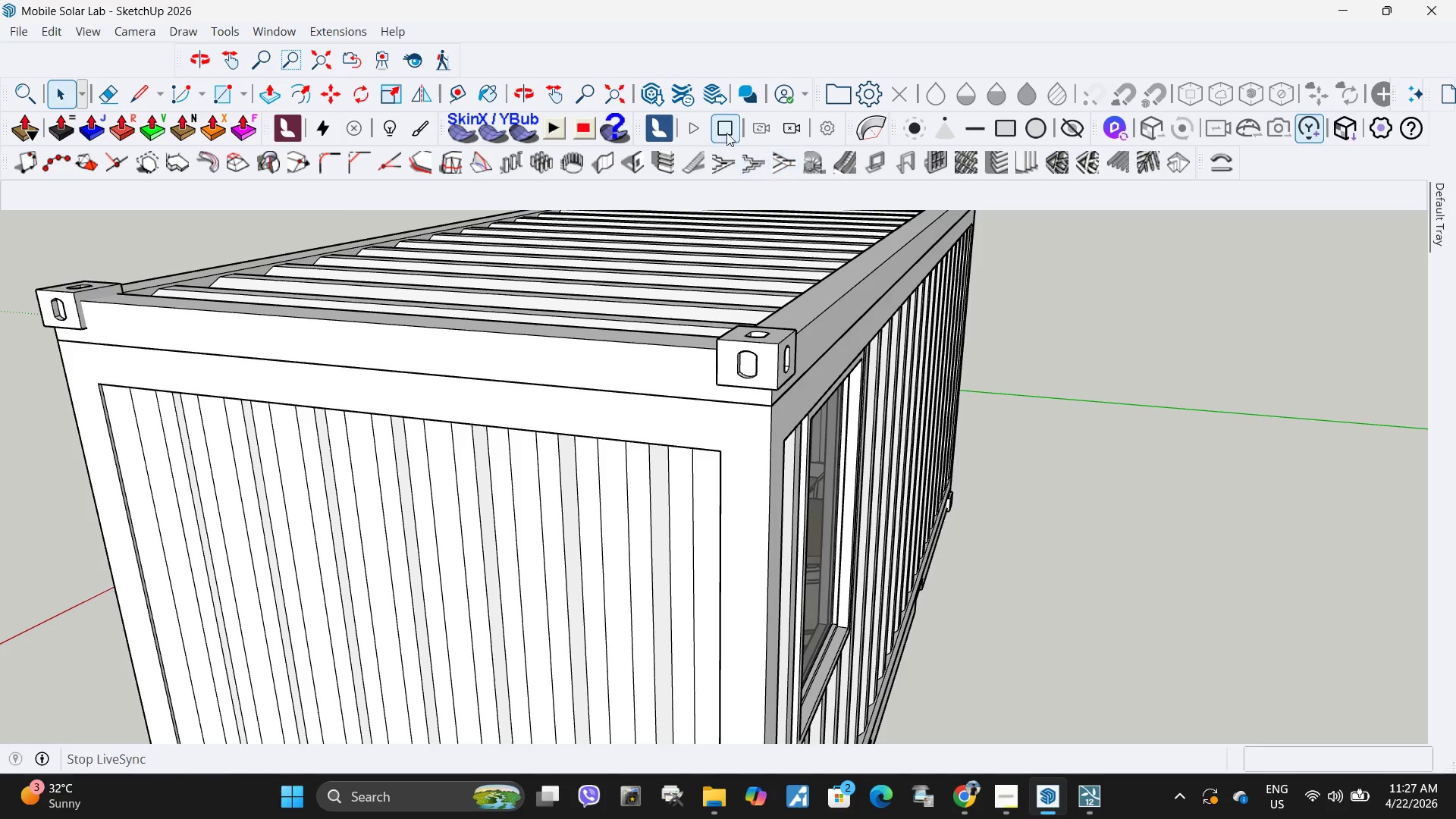 
left_click([730, 125])
 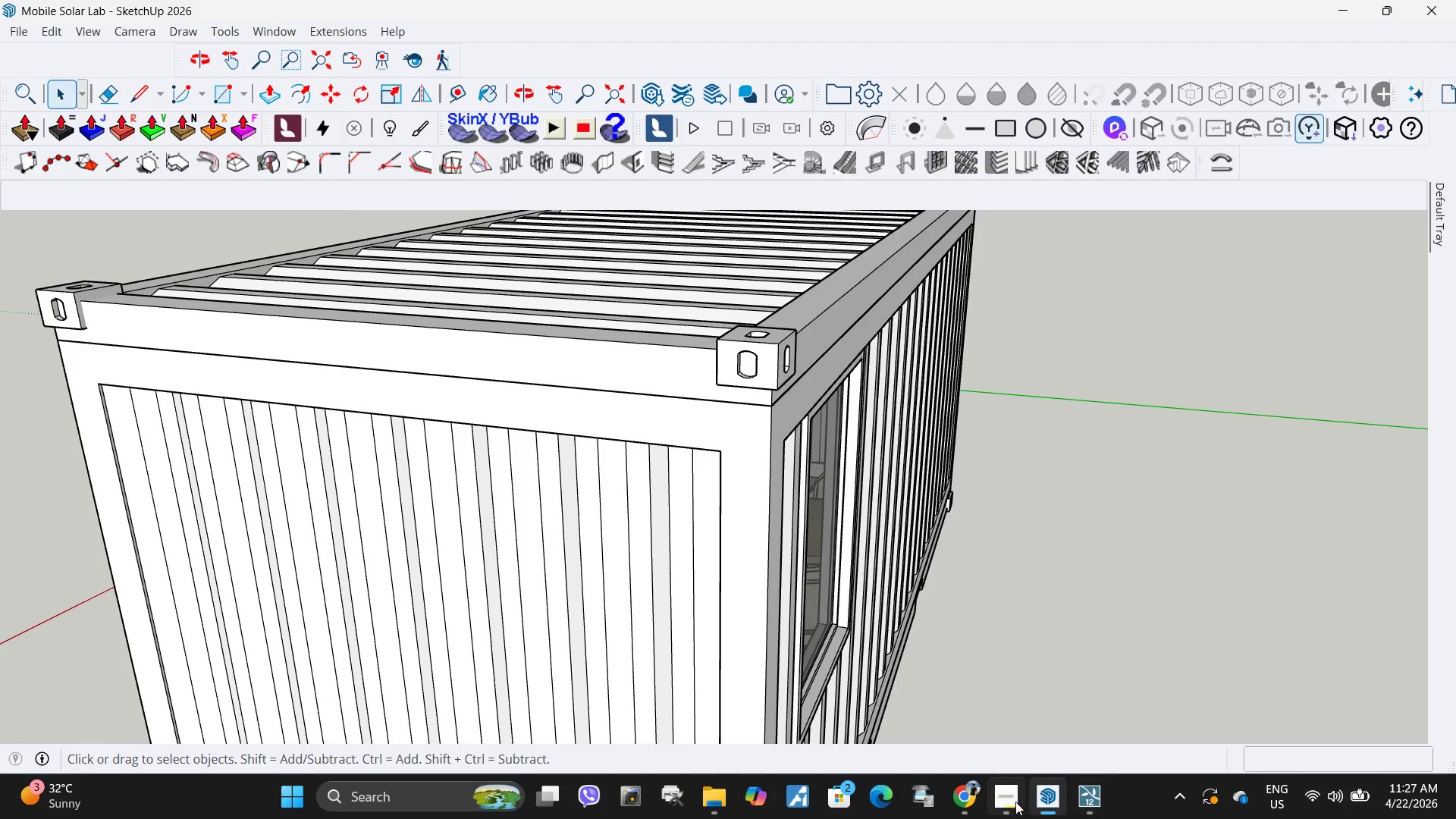 
left_click([1012, 801])